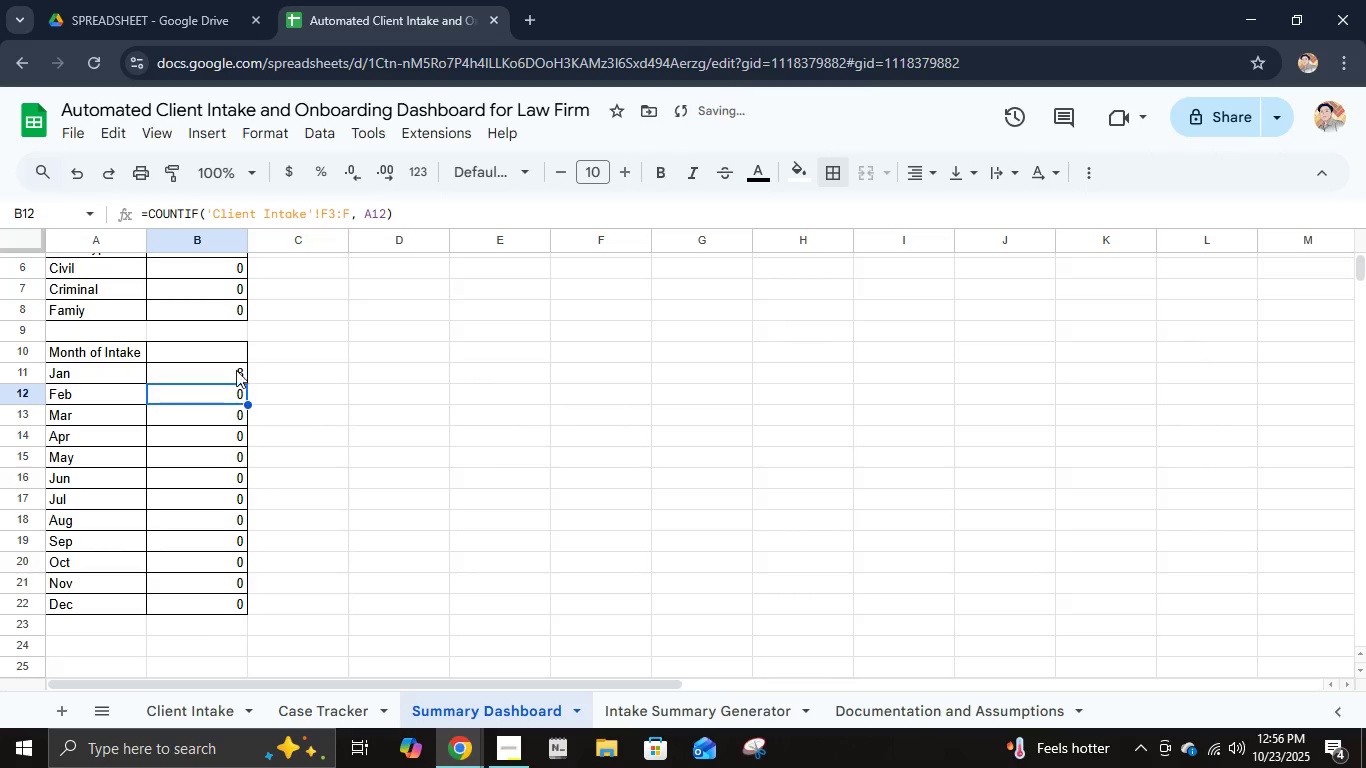 
left_click([230, 367])
 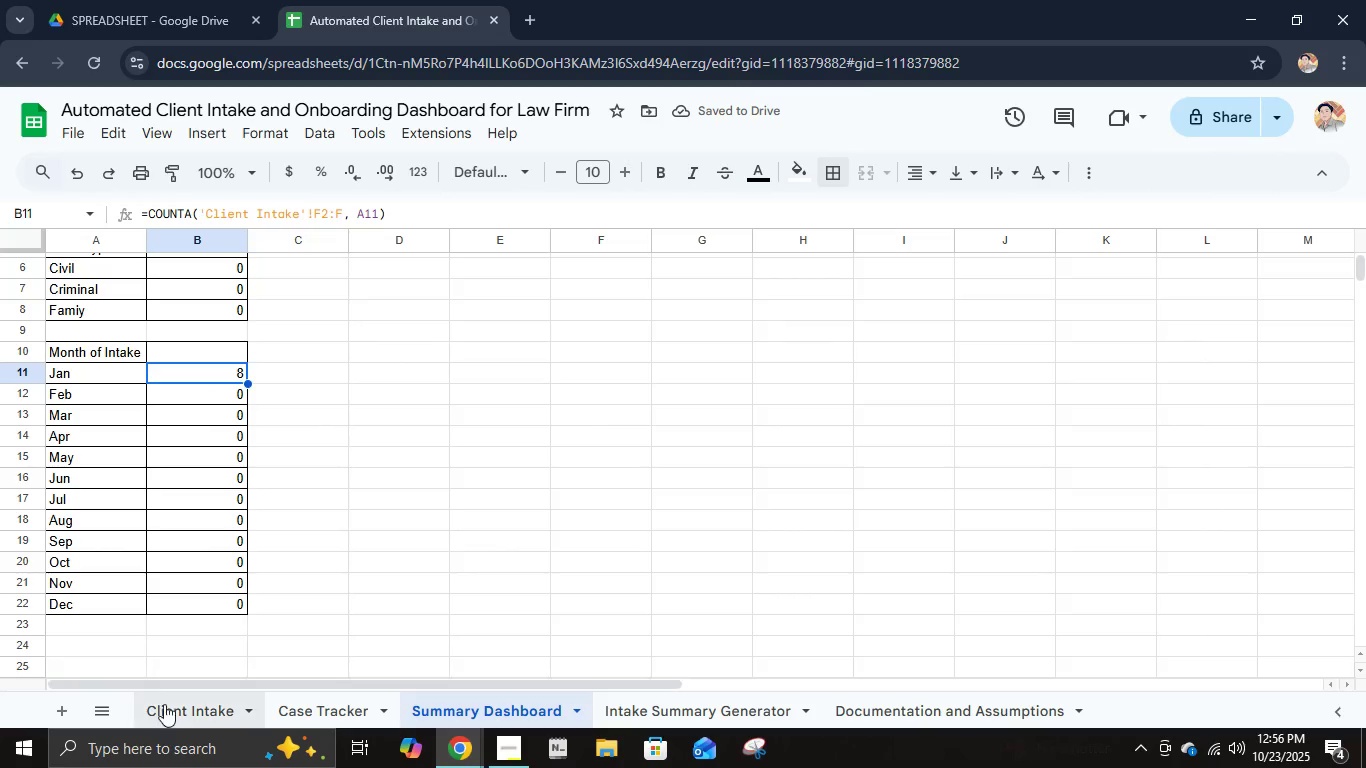 
left_click([166, 708])
 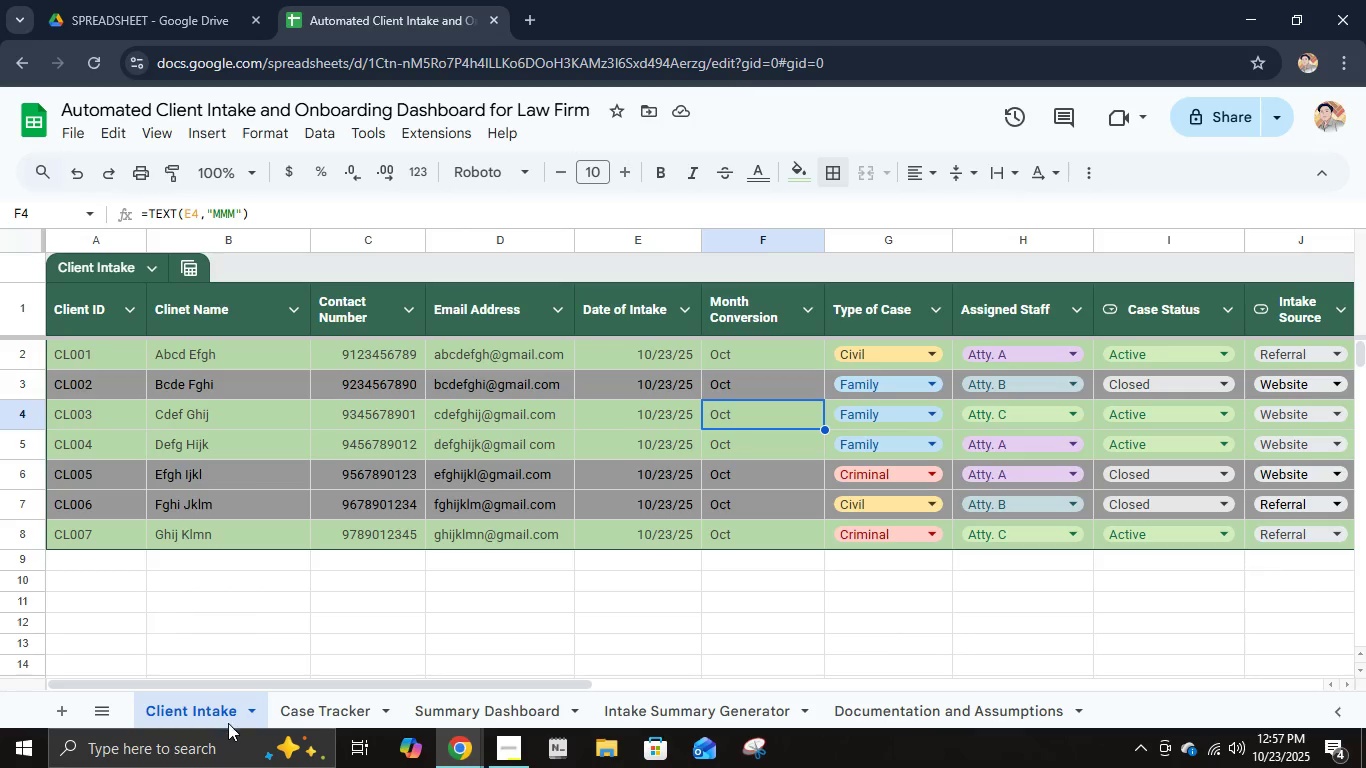 
left_click([461, 714])
 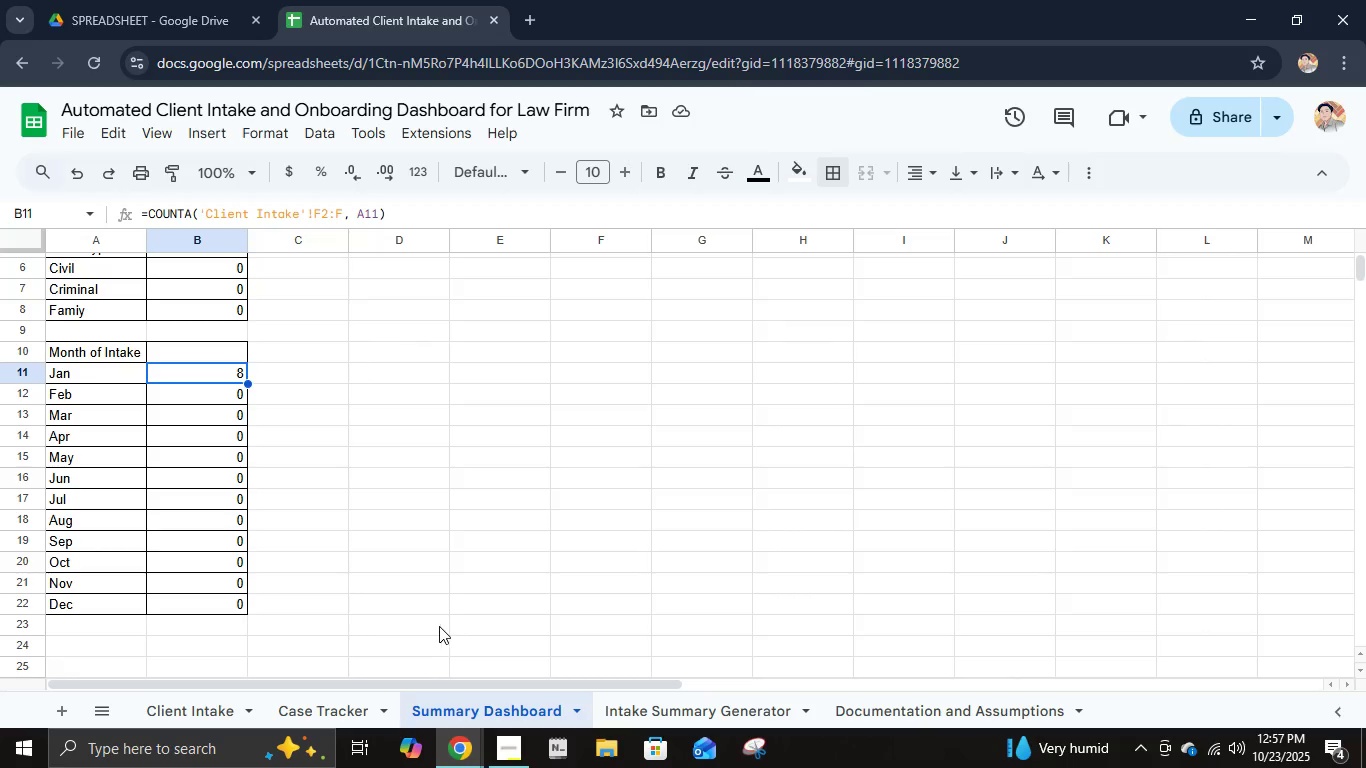 
key(Control+Z)
 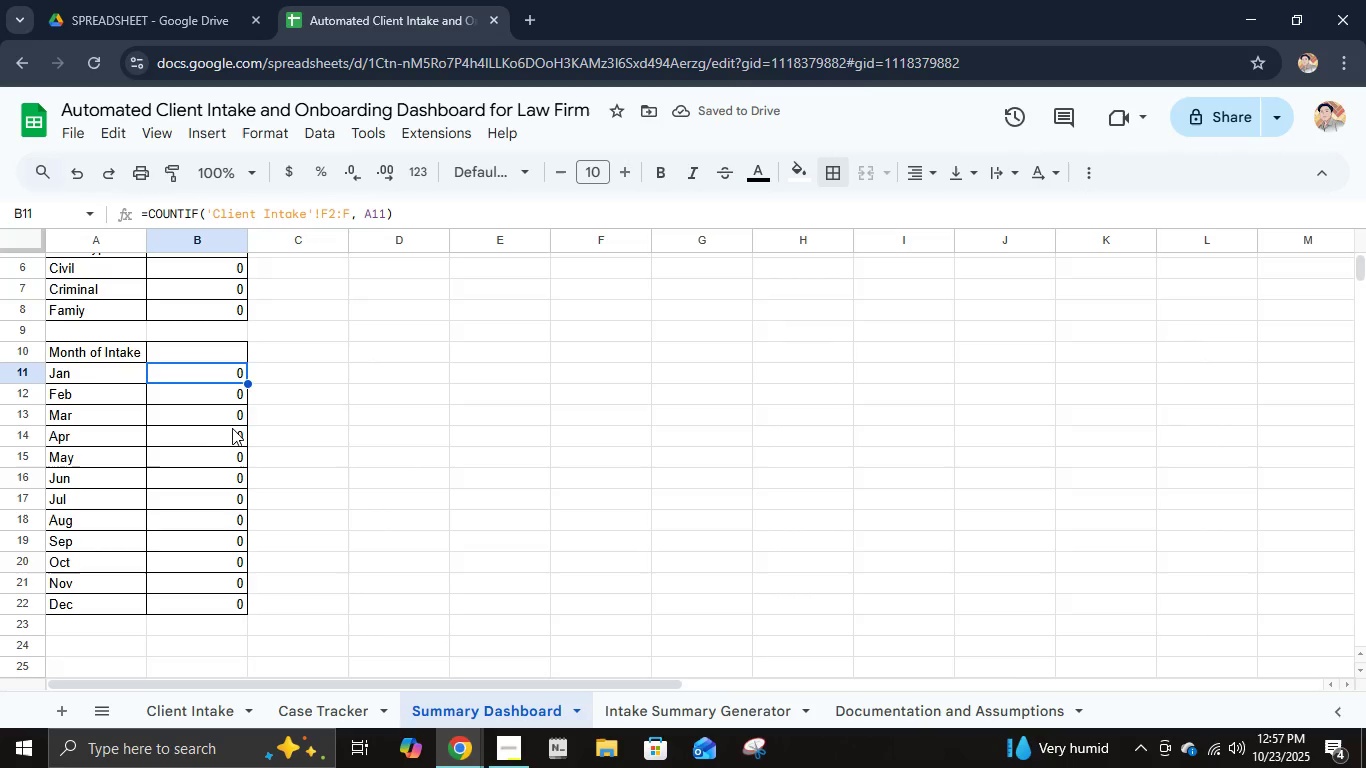 
left_click([237, 544])
 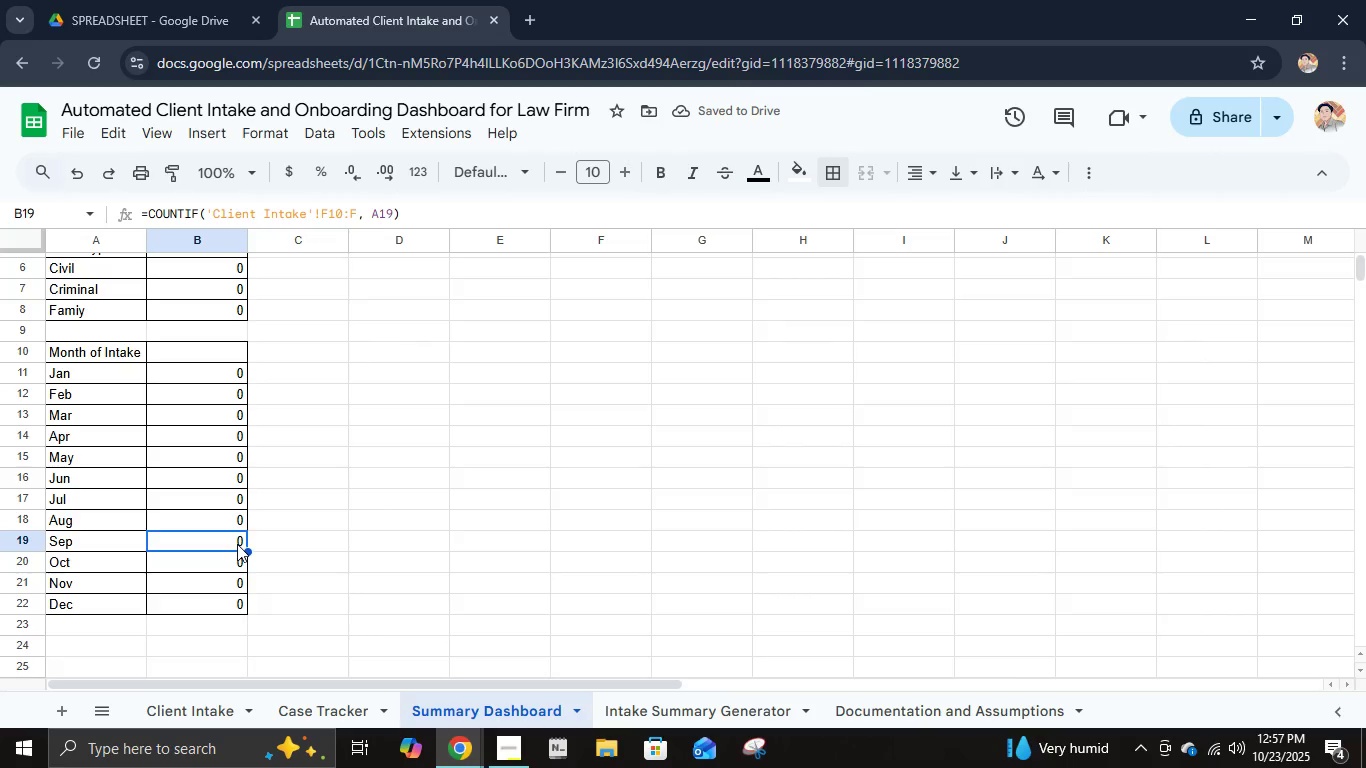 
scroll: coordinate [244, 532], scroll_direction: down, amount: 2.0
 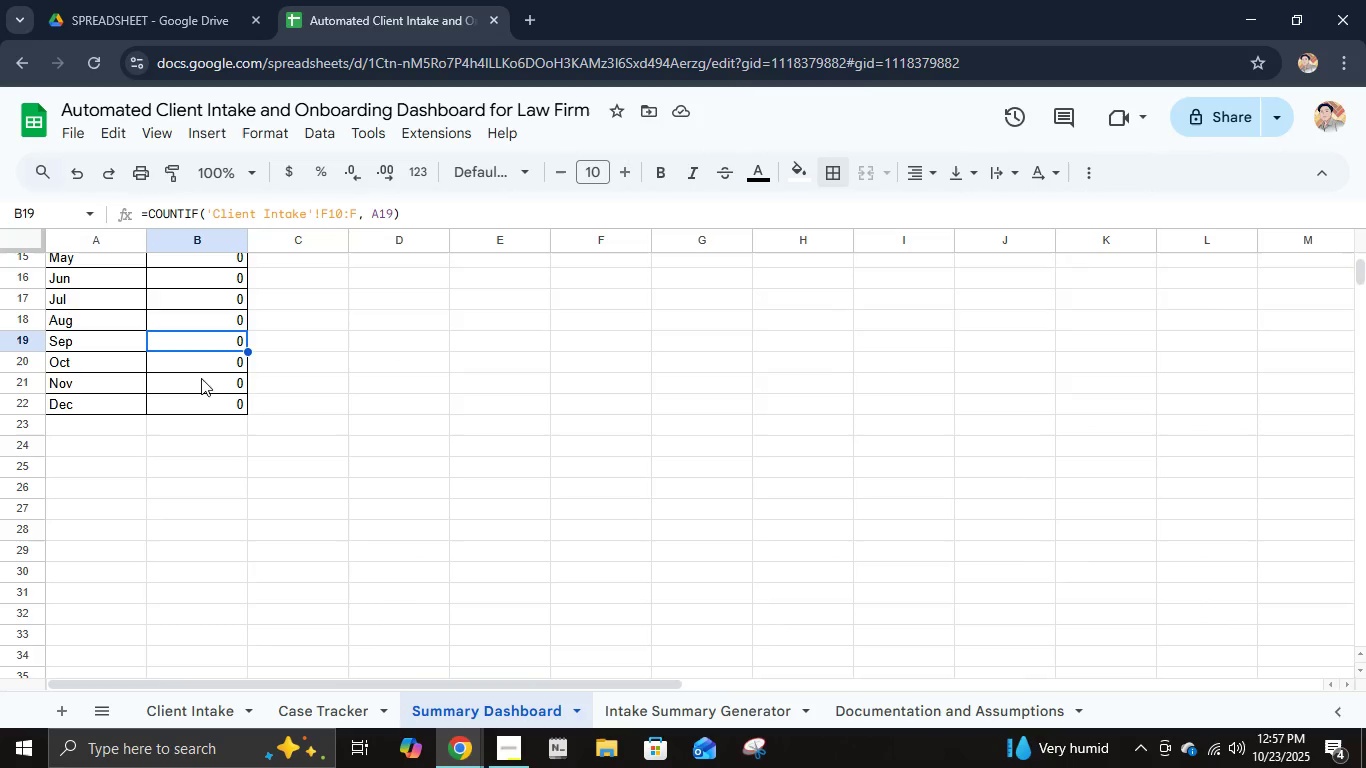 
left_click([201, 366])
 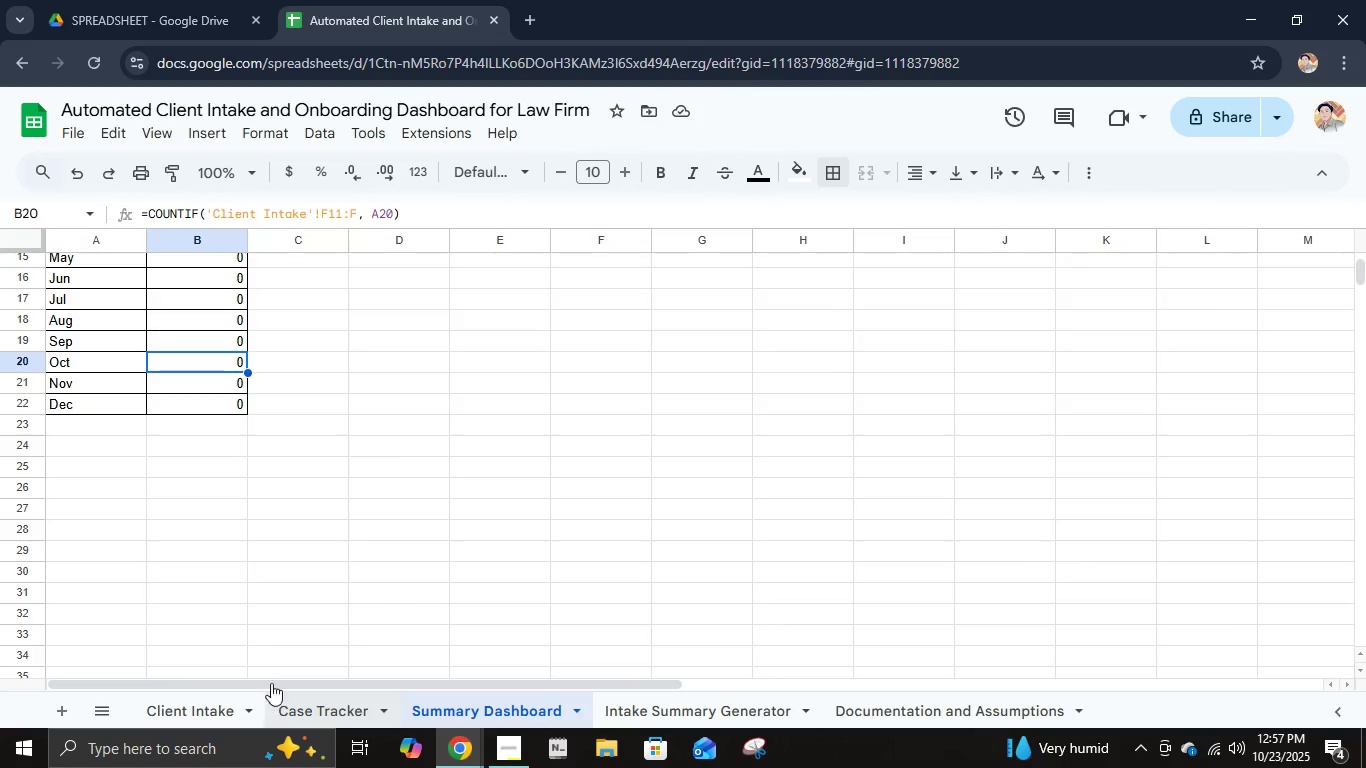 
scroll: coordinate [297, 589], scroll_direction: up, amount: 2.0
 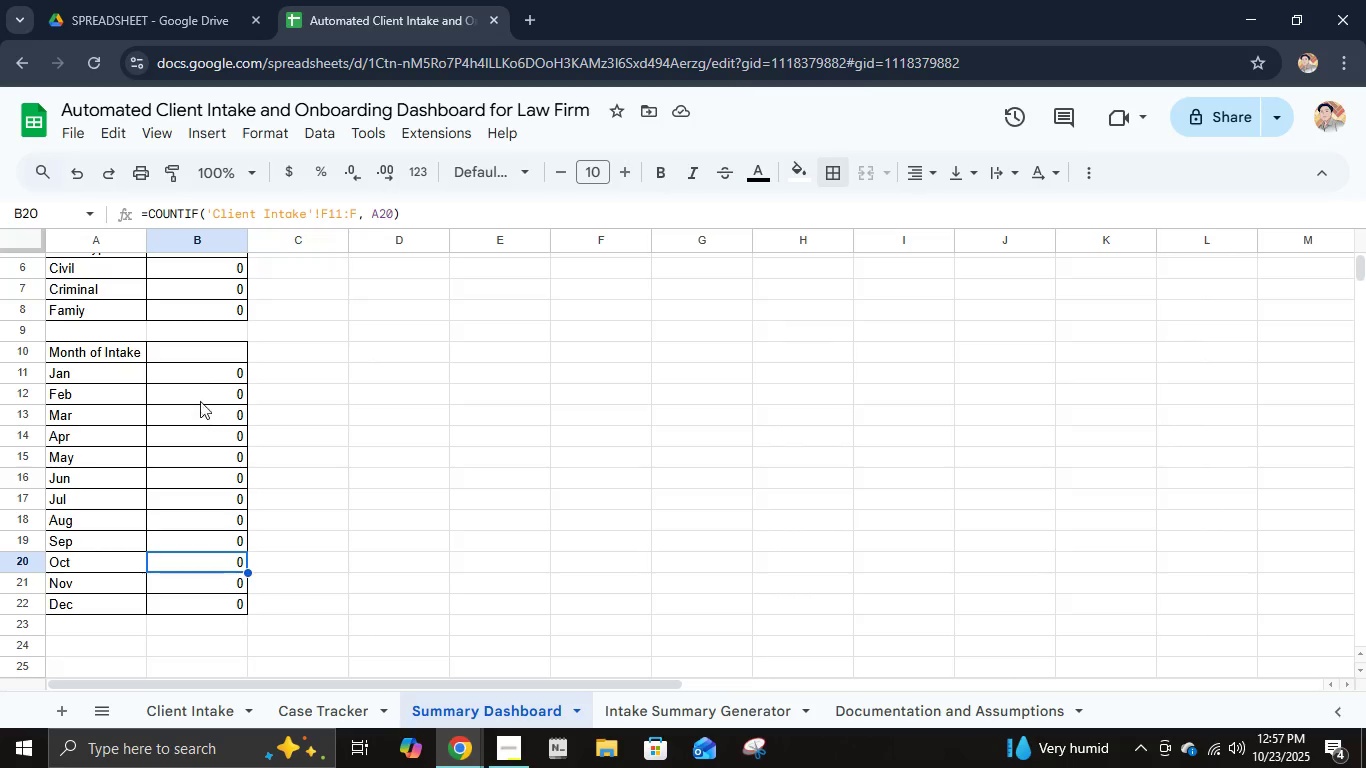 
left_click([200, 385])
 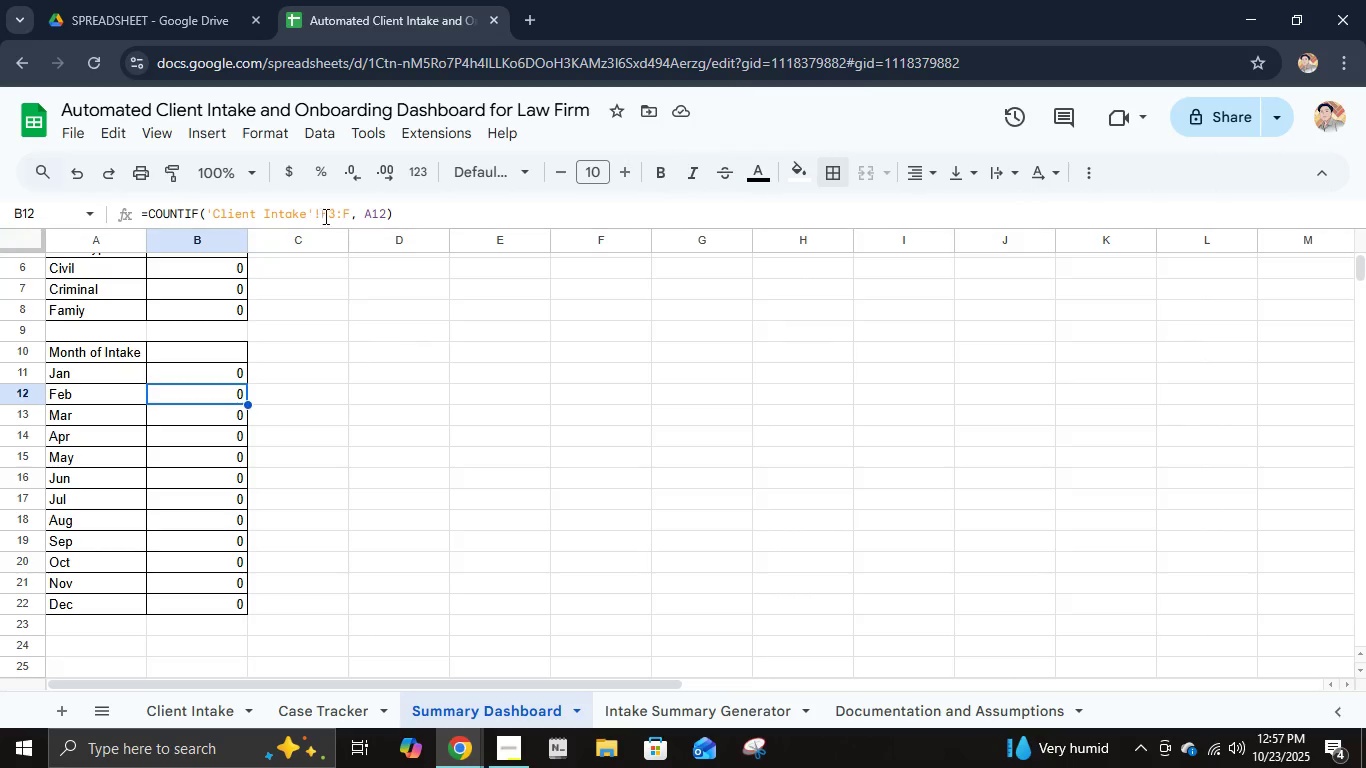 
left_click([334, 213])
 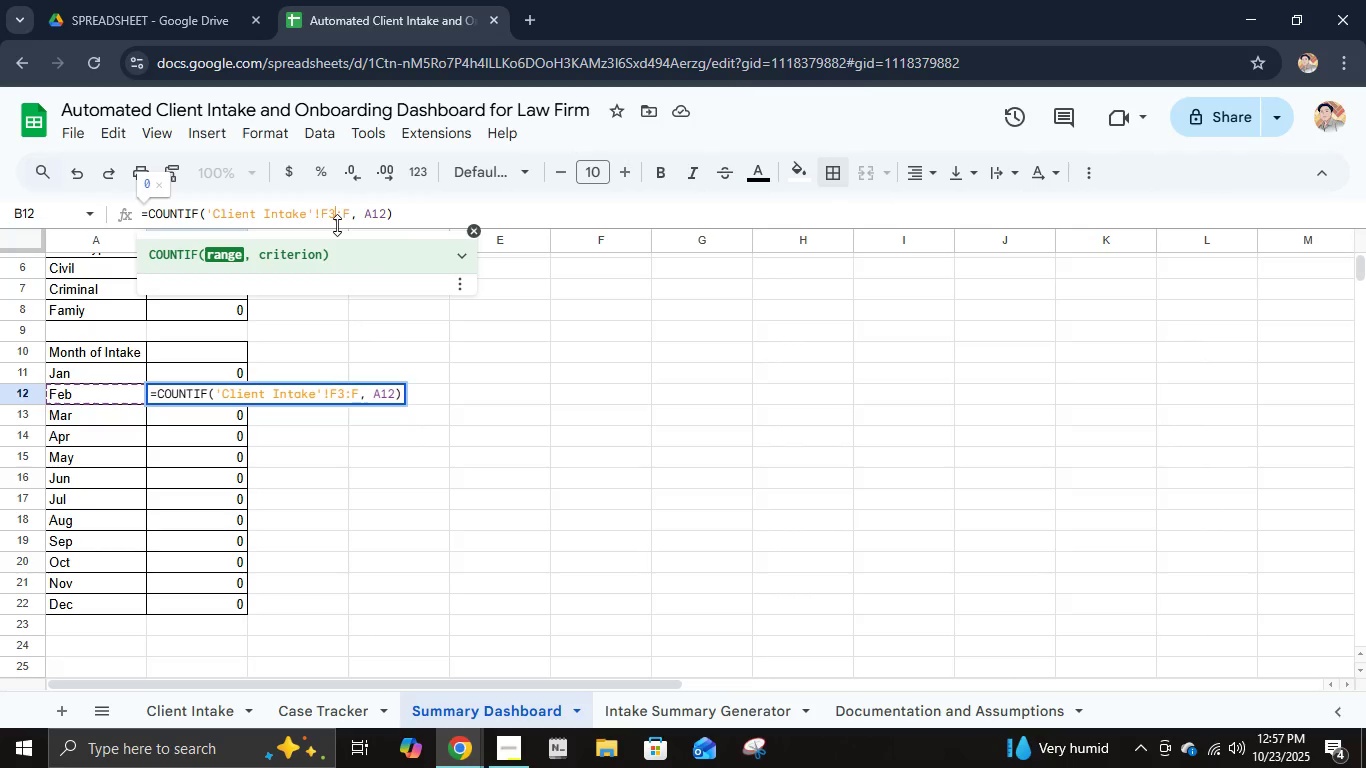 
key(Backspace)
 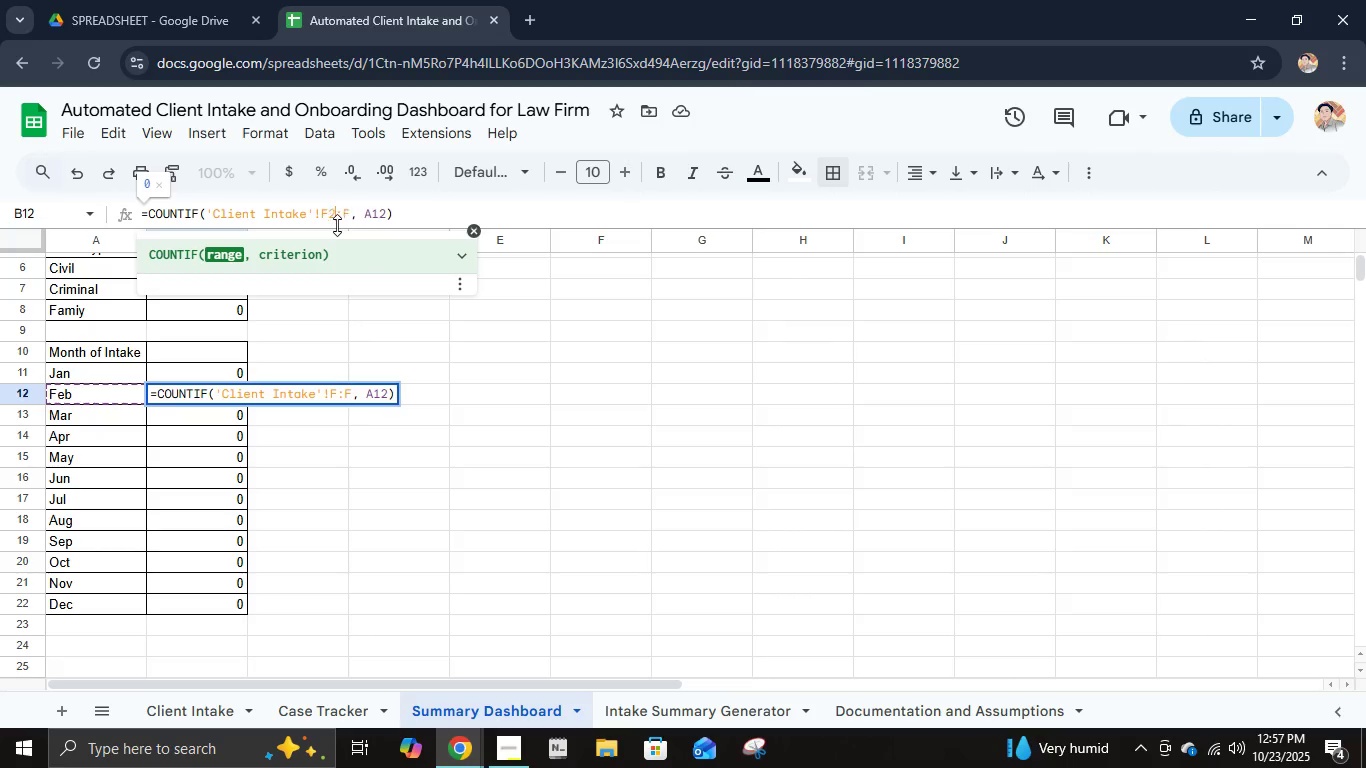 
key(Numpad2)
 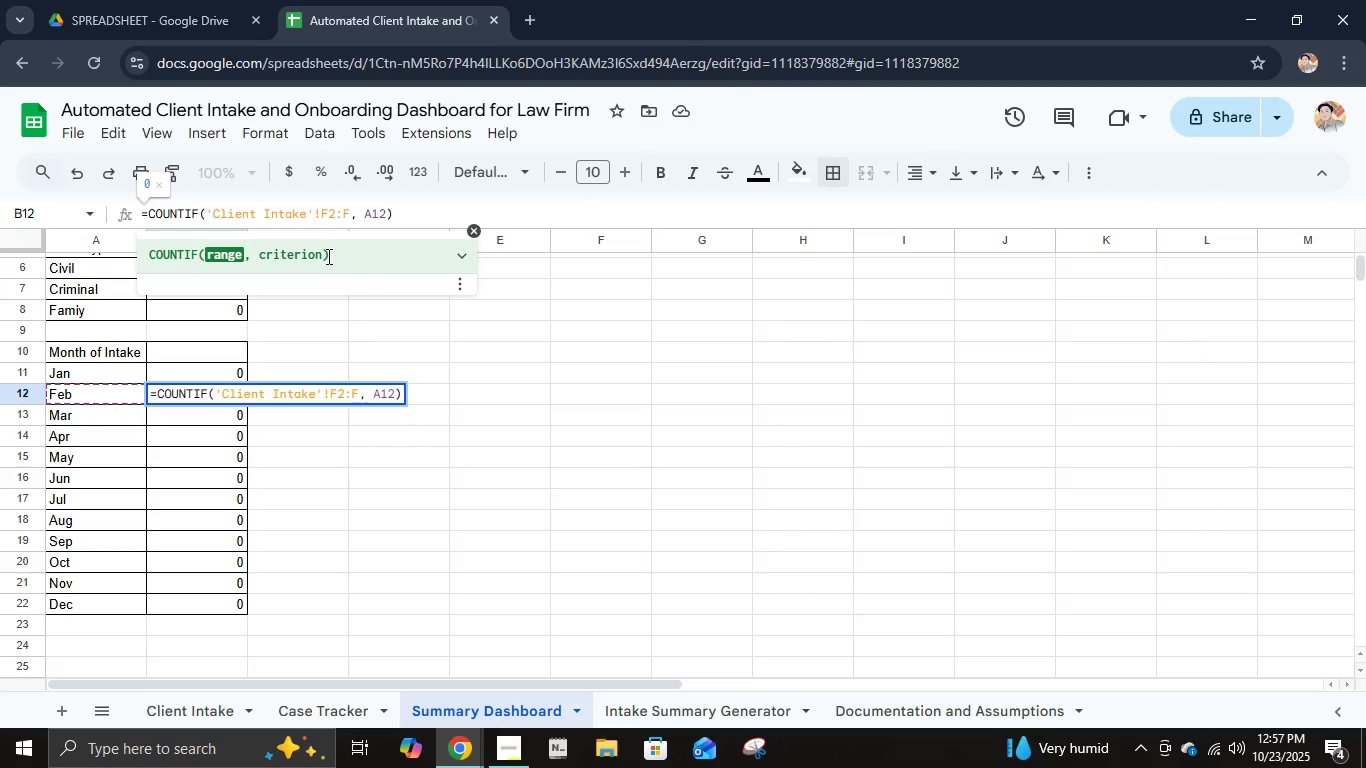 
key(Enter)
 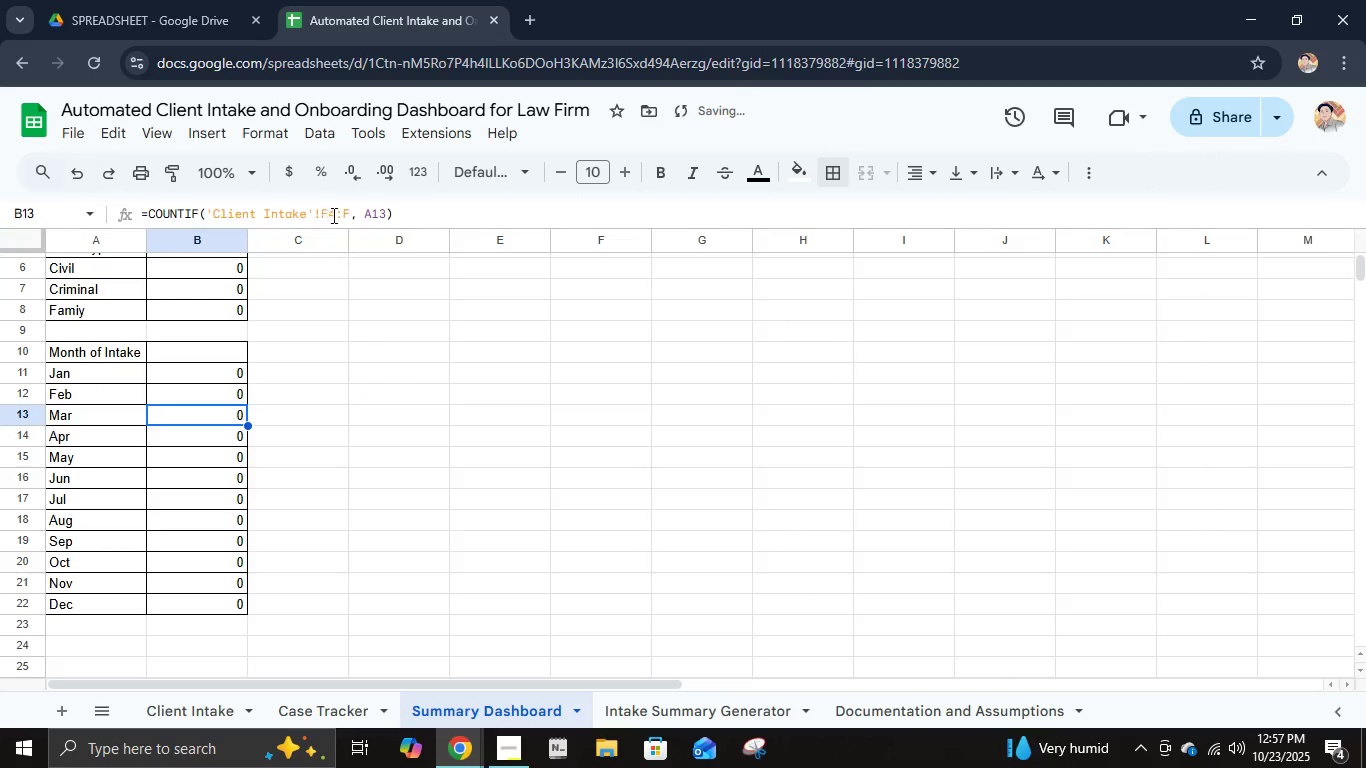 
left_click([333, 215])
 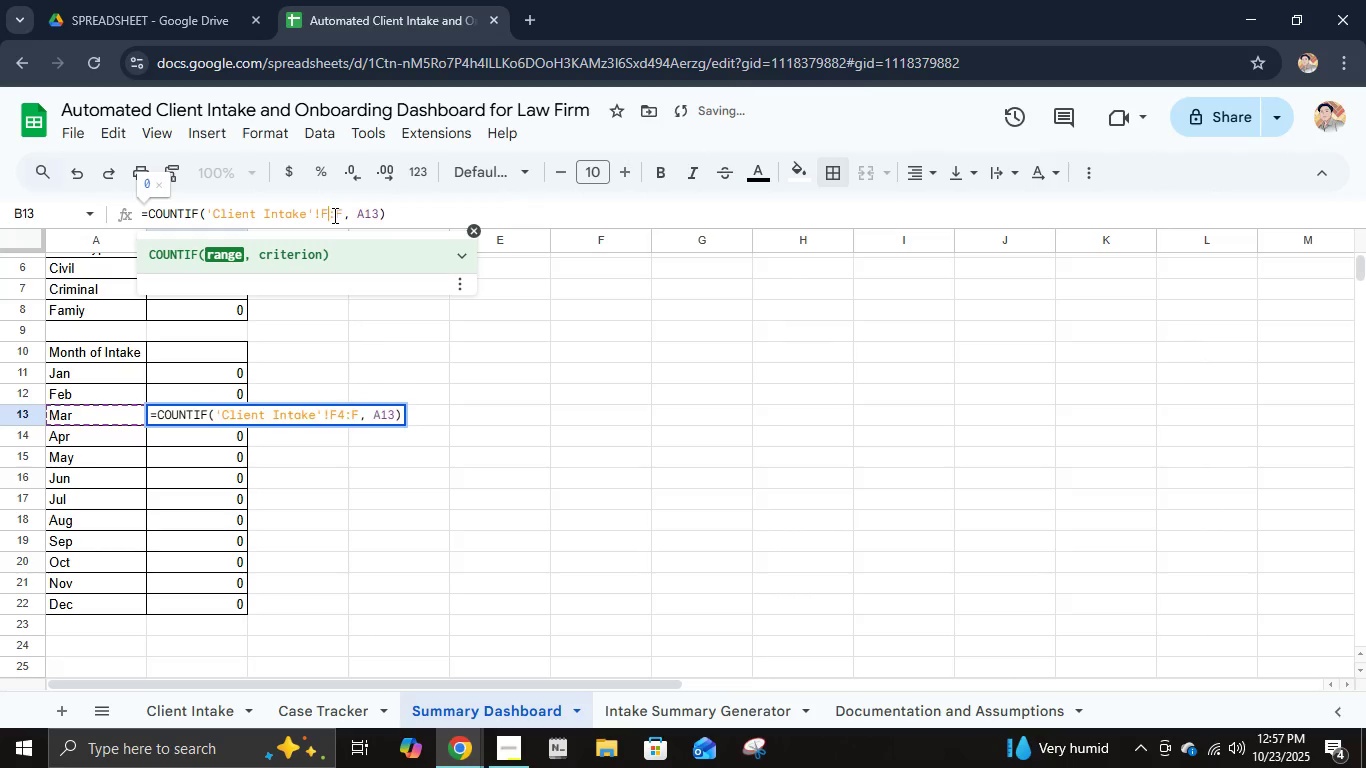 
key(Backspace)
 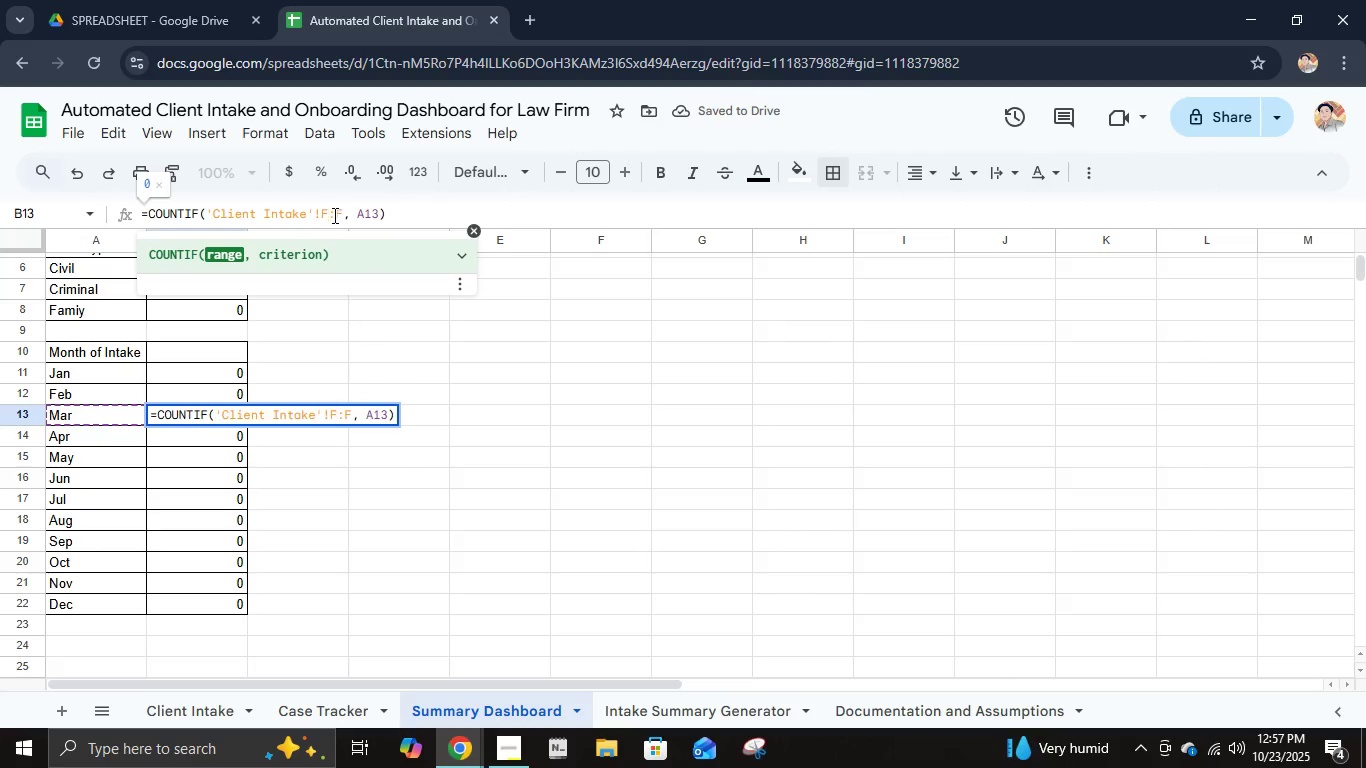 
key(Numpad2)
 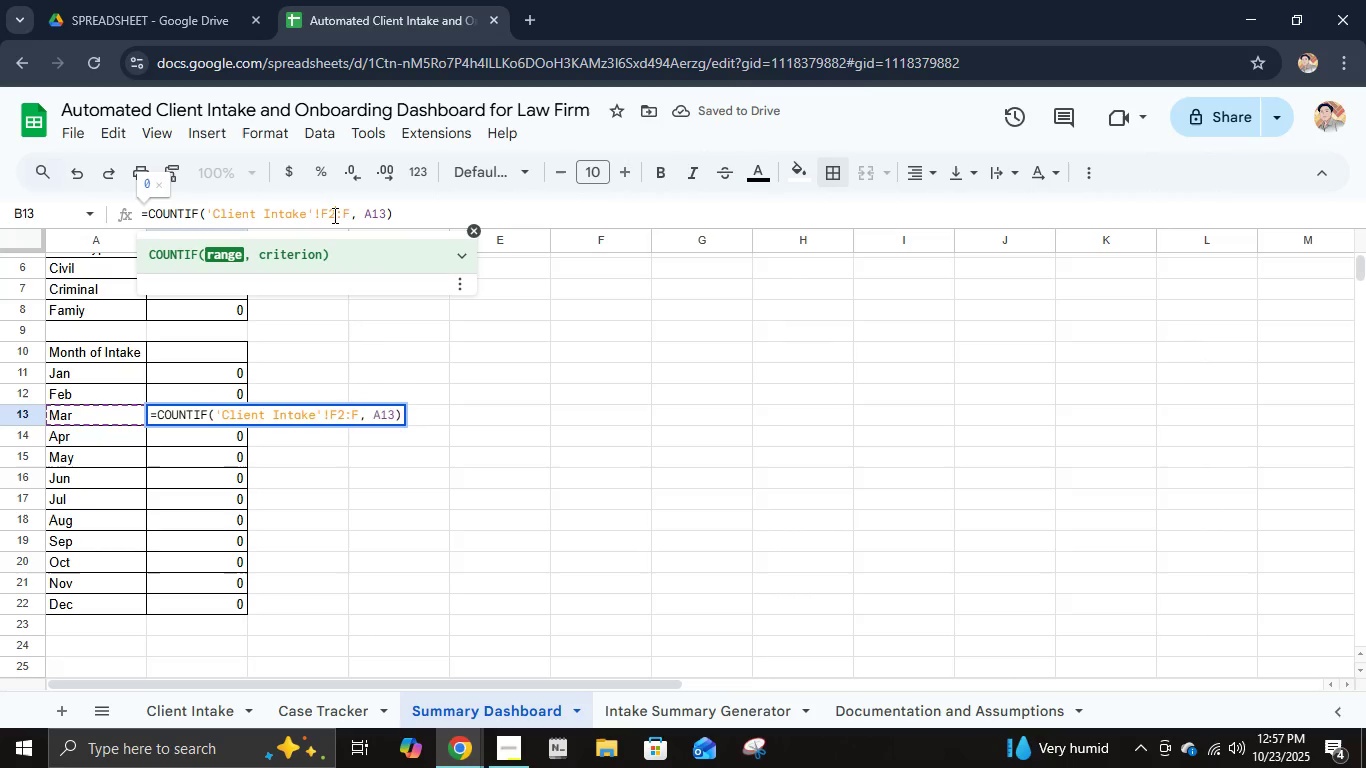 
key(Enter)
 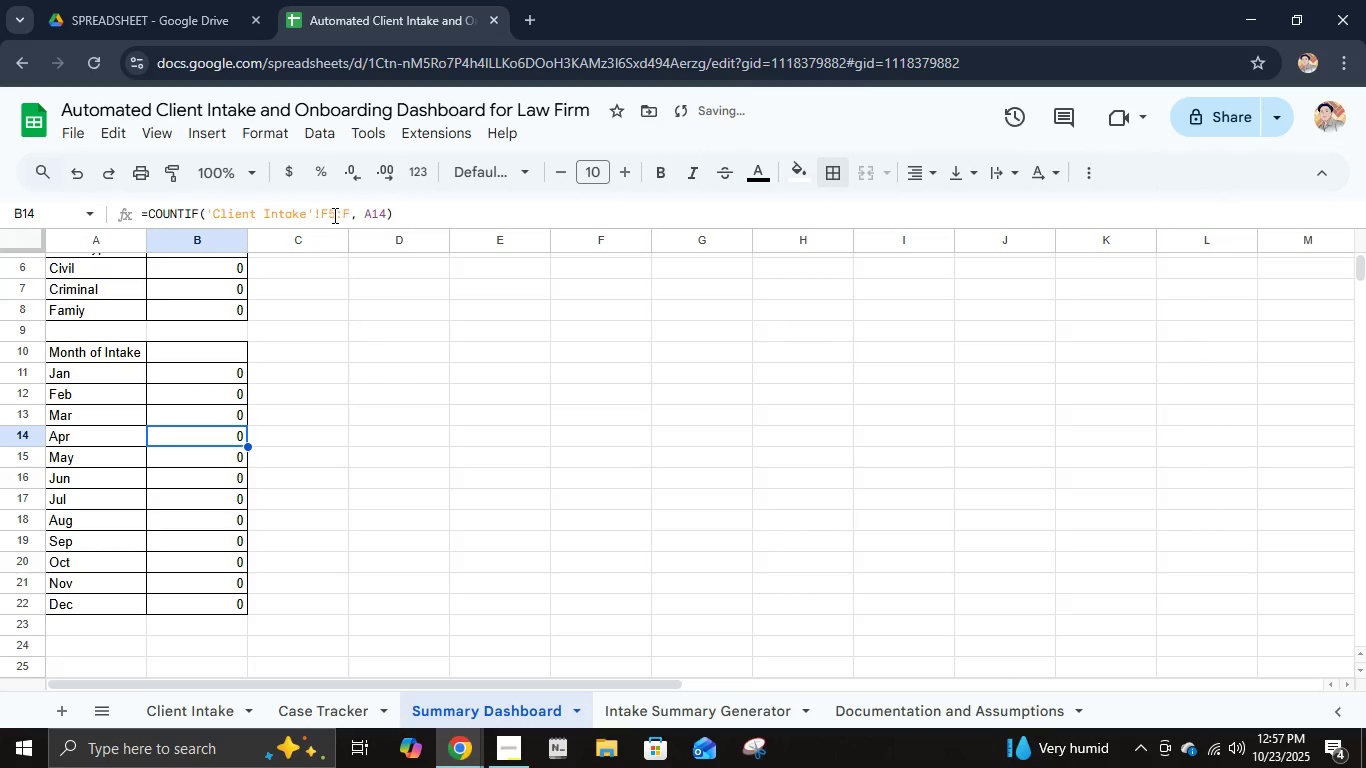 
key(Backspace)
 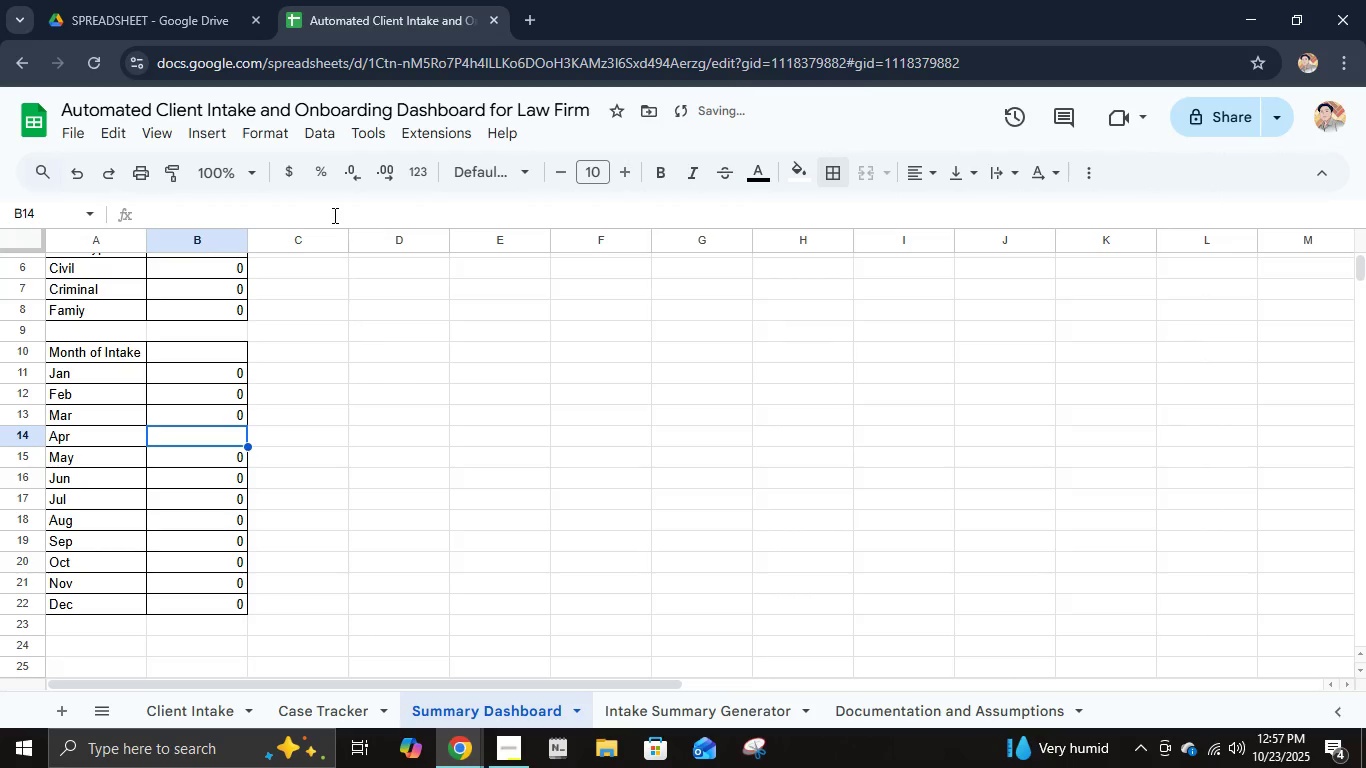 
key(Control+ControlLeft)
 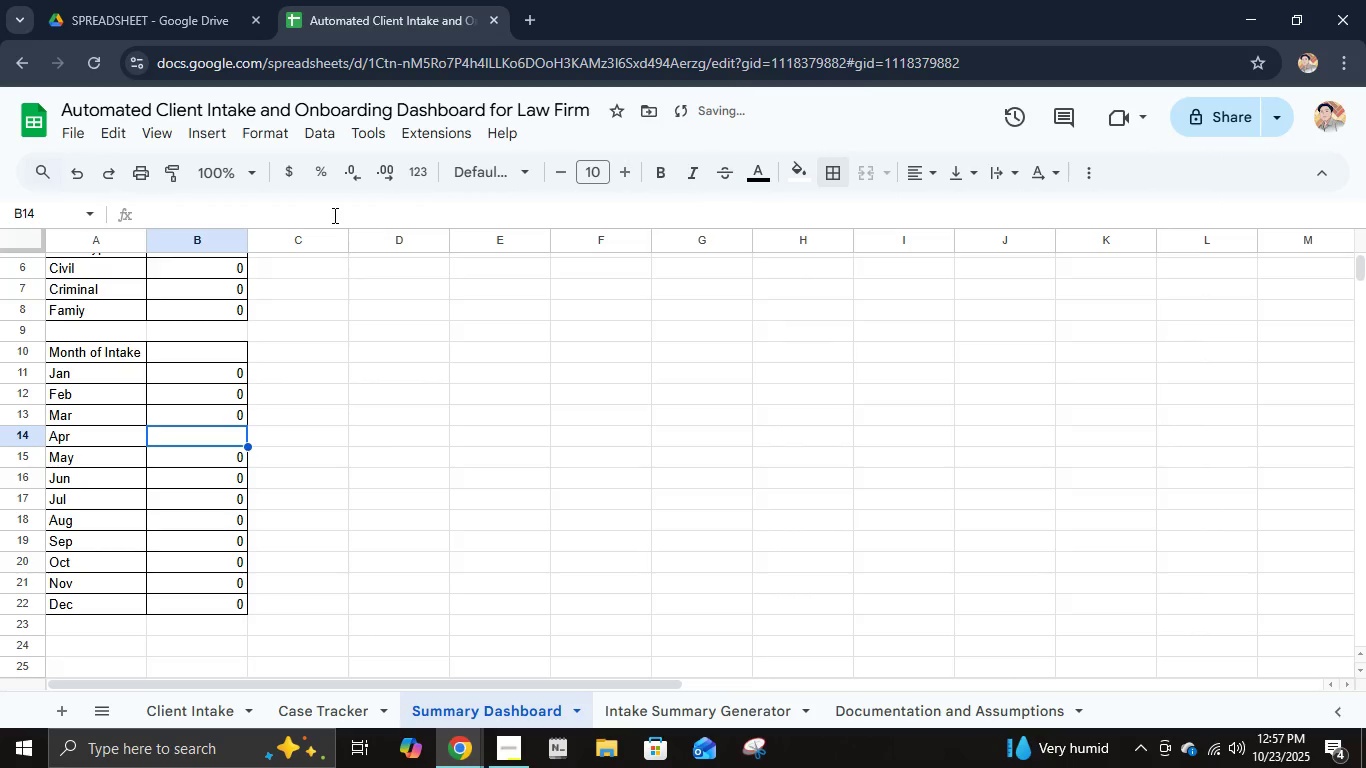 
key(Control+Z)
 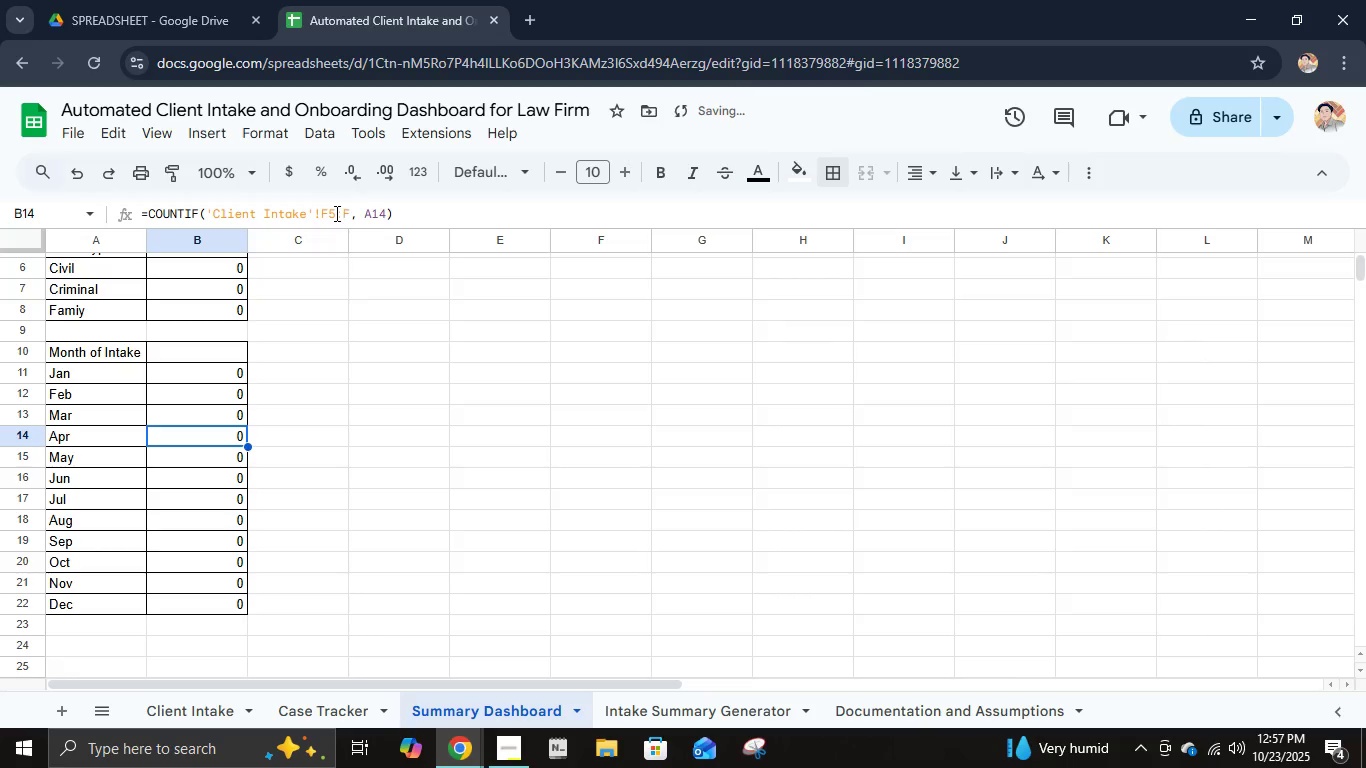 
left_click([335, 213])
 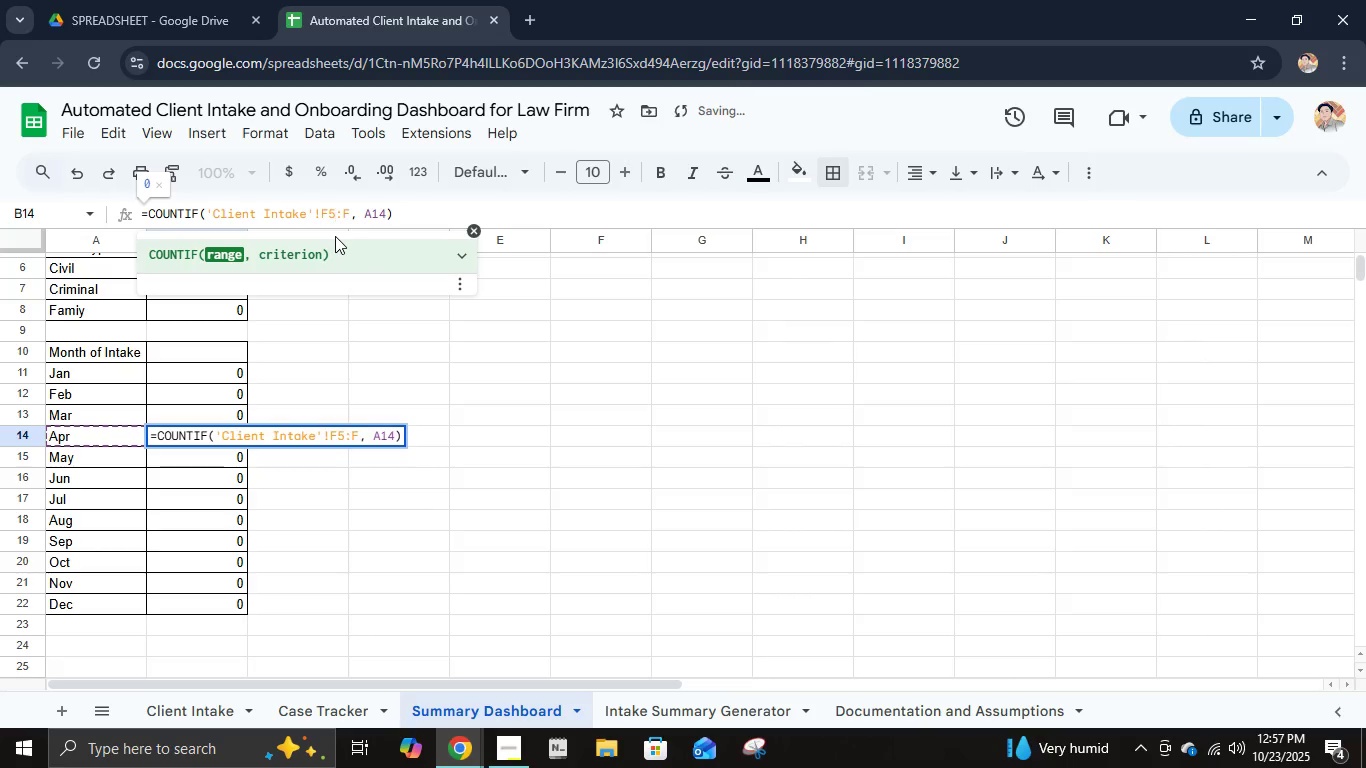 
key(Backspace)
 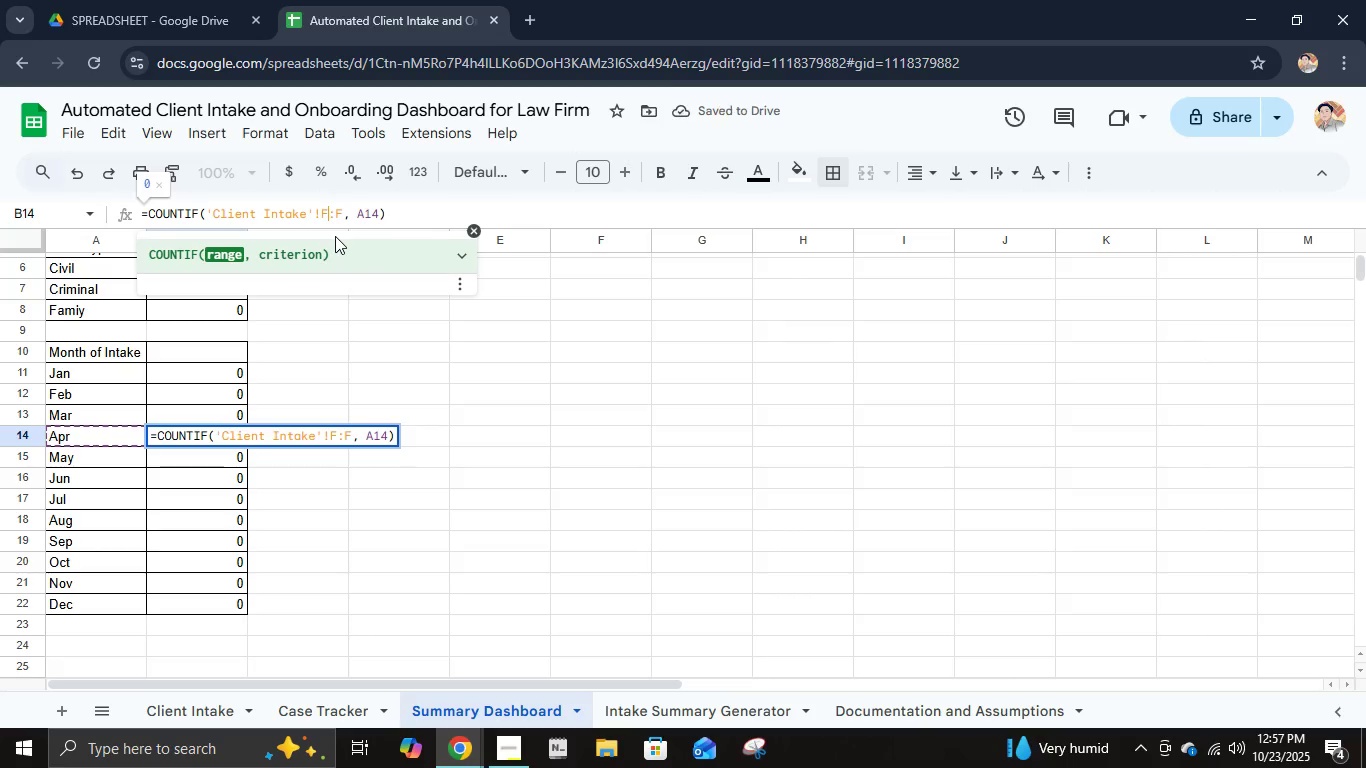 
key(2)
 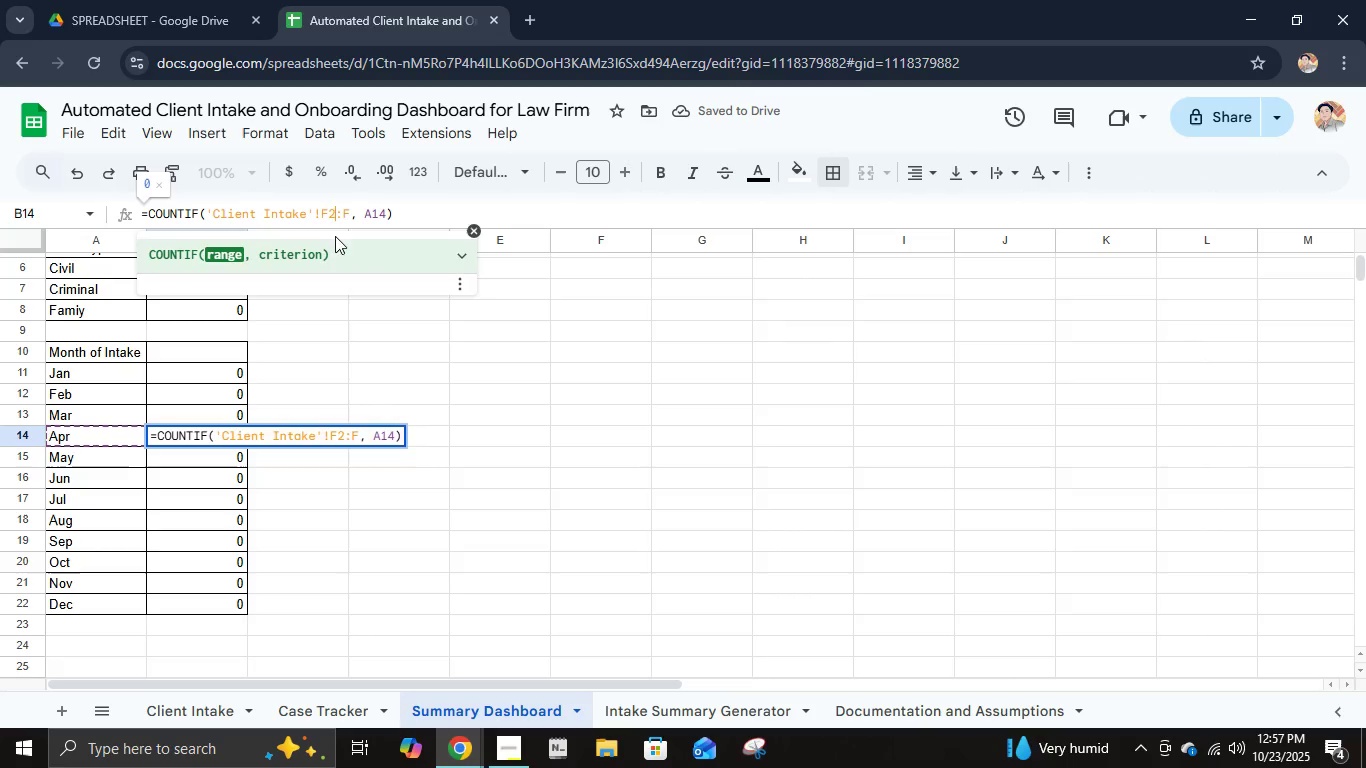 
key(Enter)
 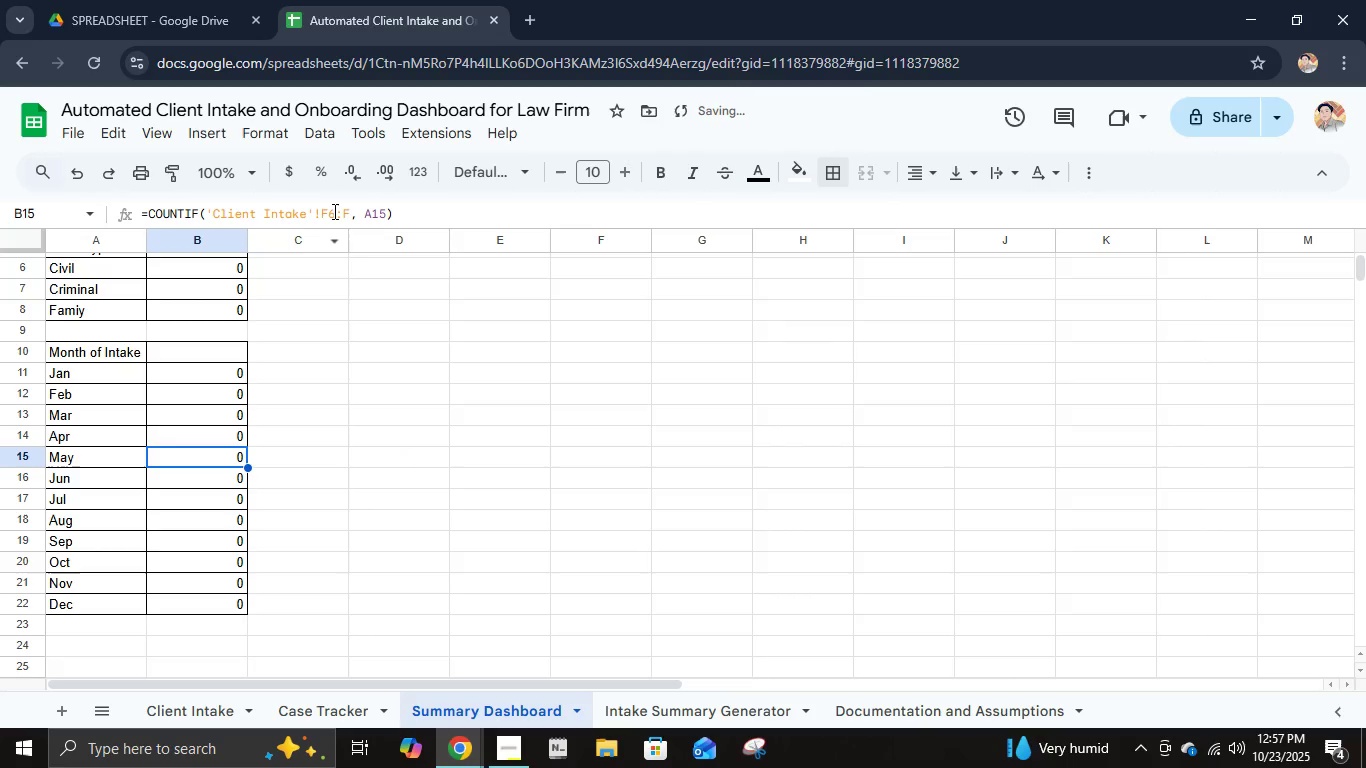 
left_click([333, 211])
 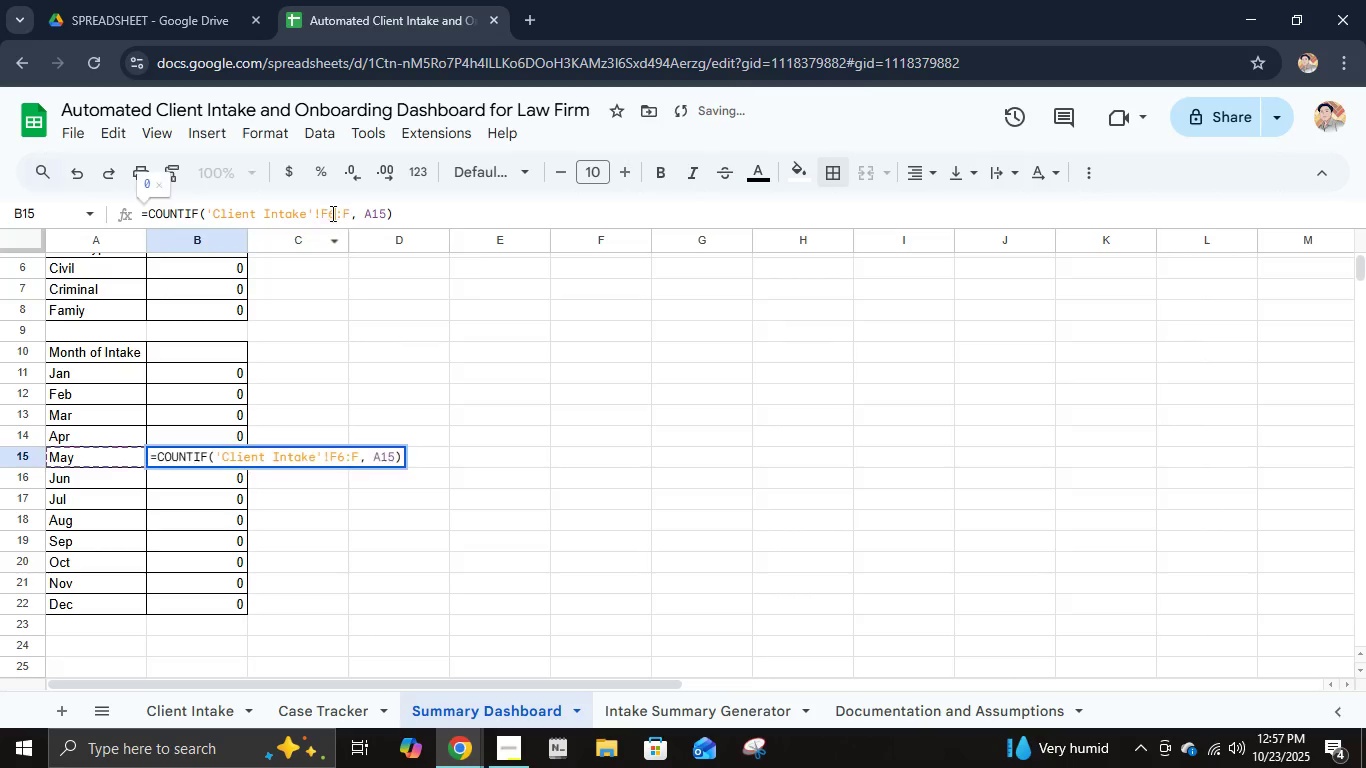 
key(Backspace)
 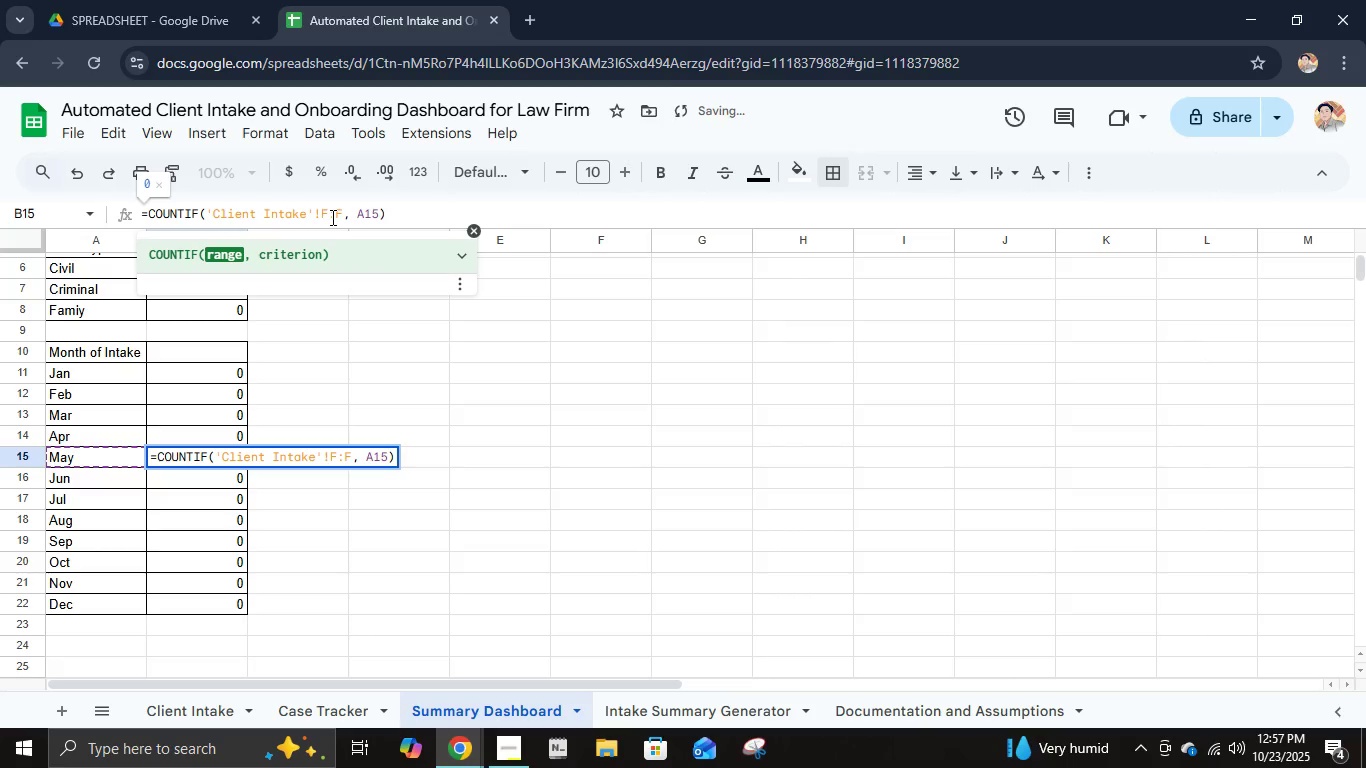 
key(2)
 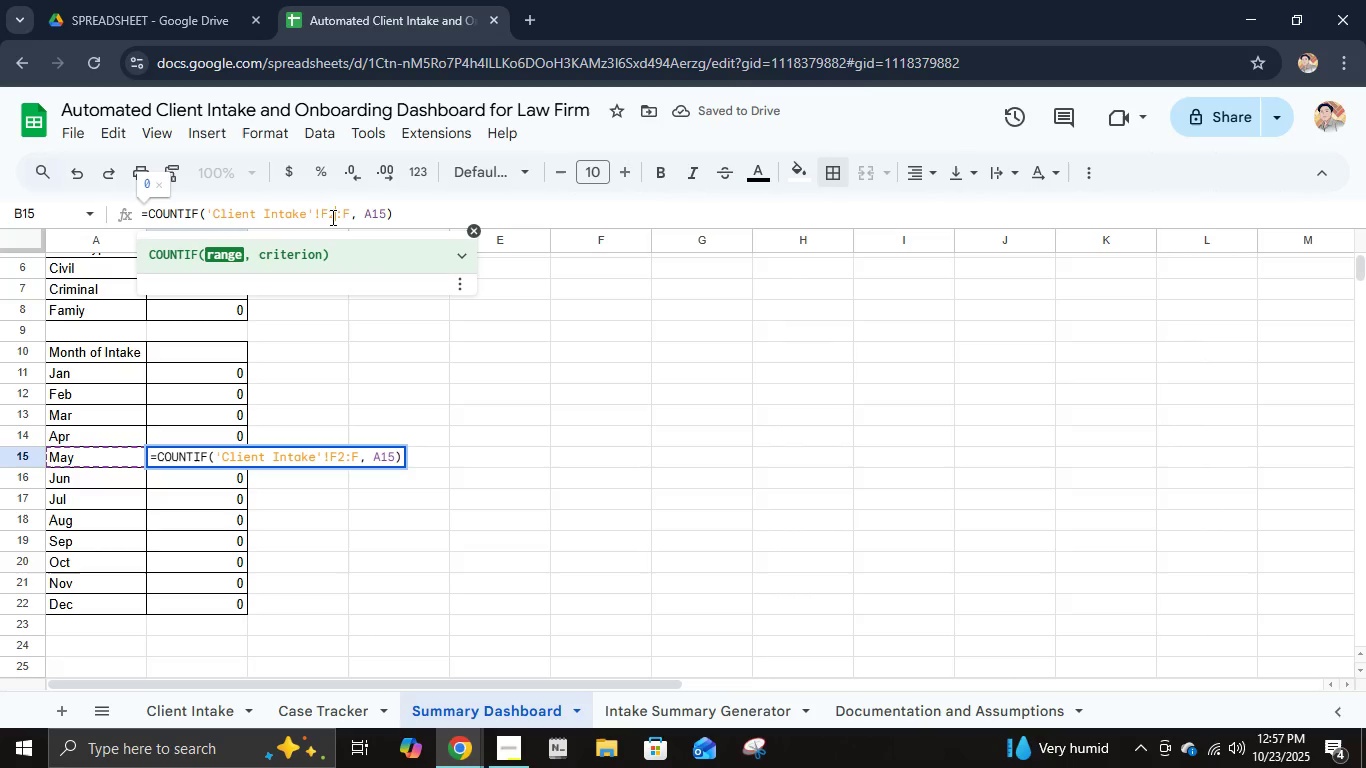 
key(Enter)
 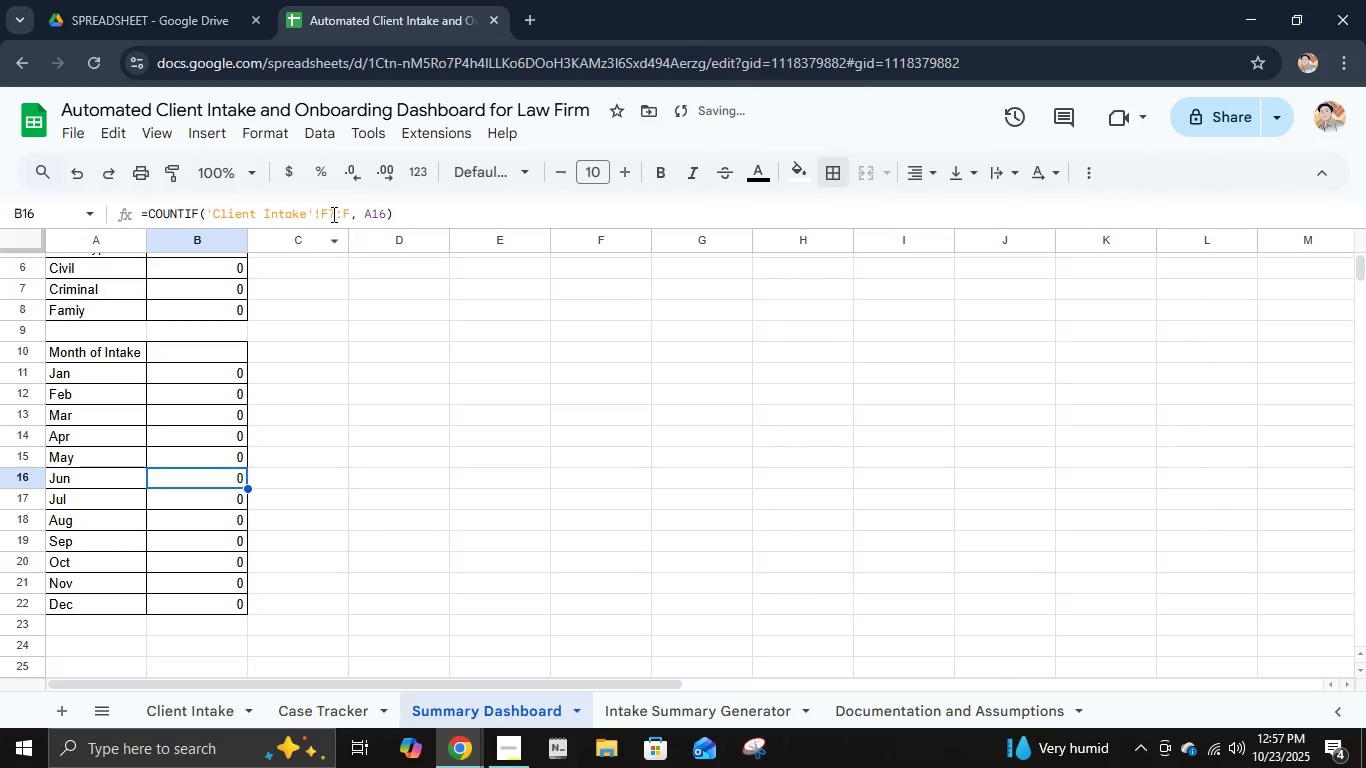 
left_click([332, 214])
 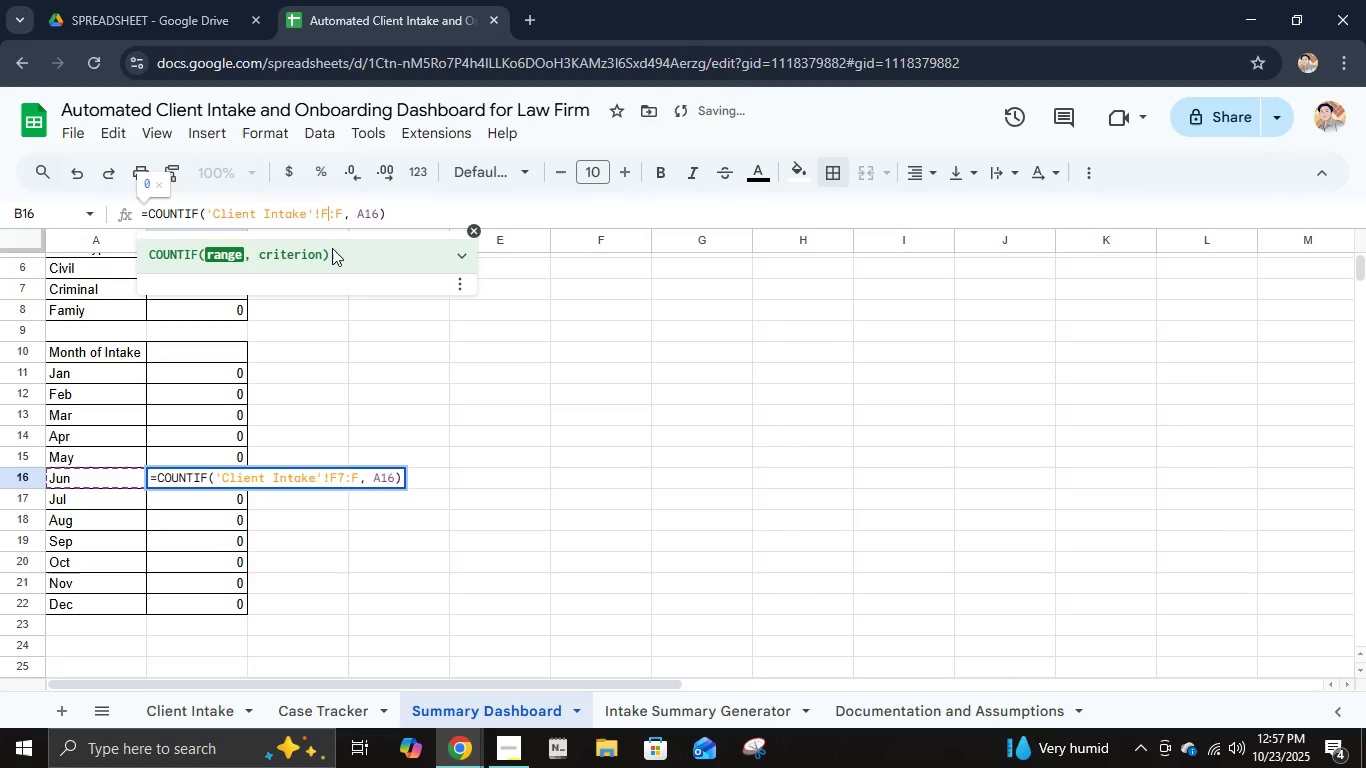 
key(Backspace)
 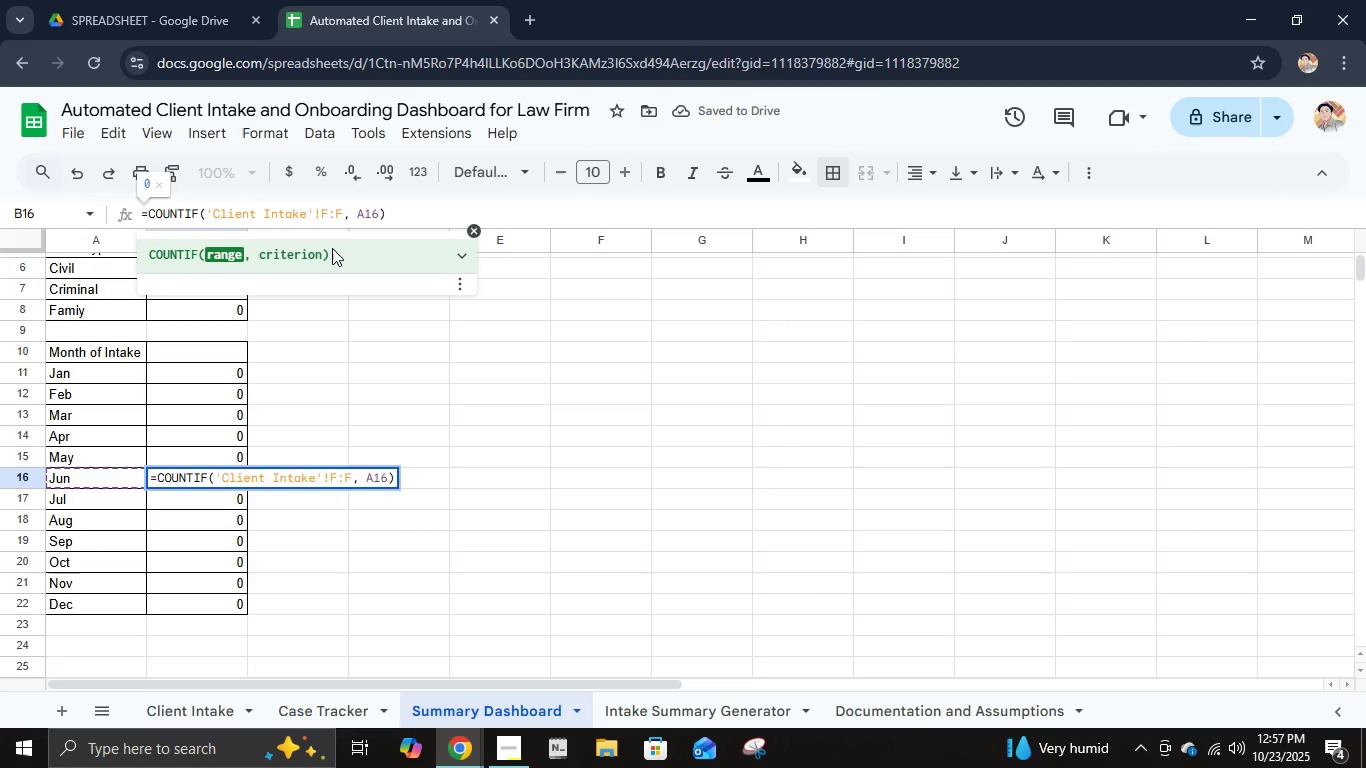 
key(2)
 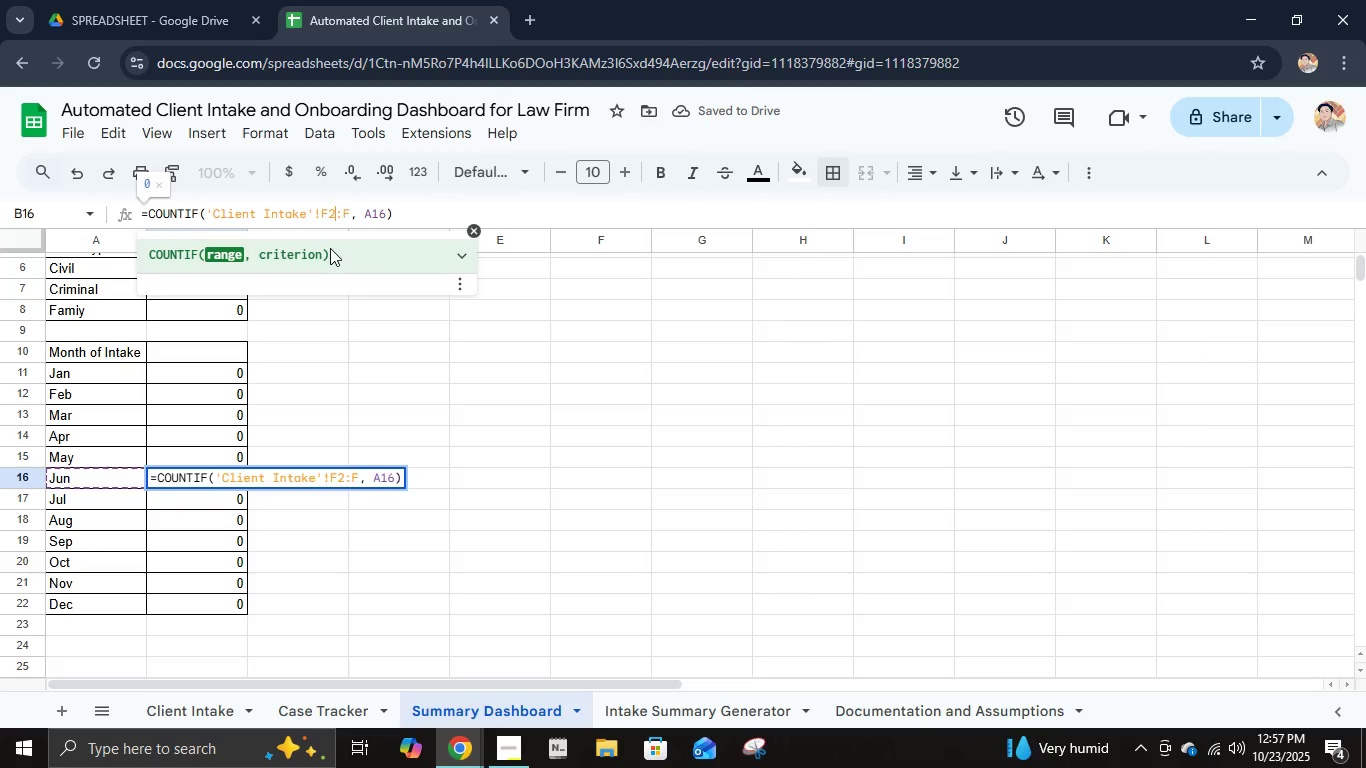 
key(Enter)
 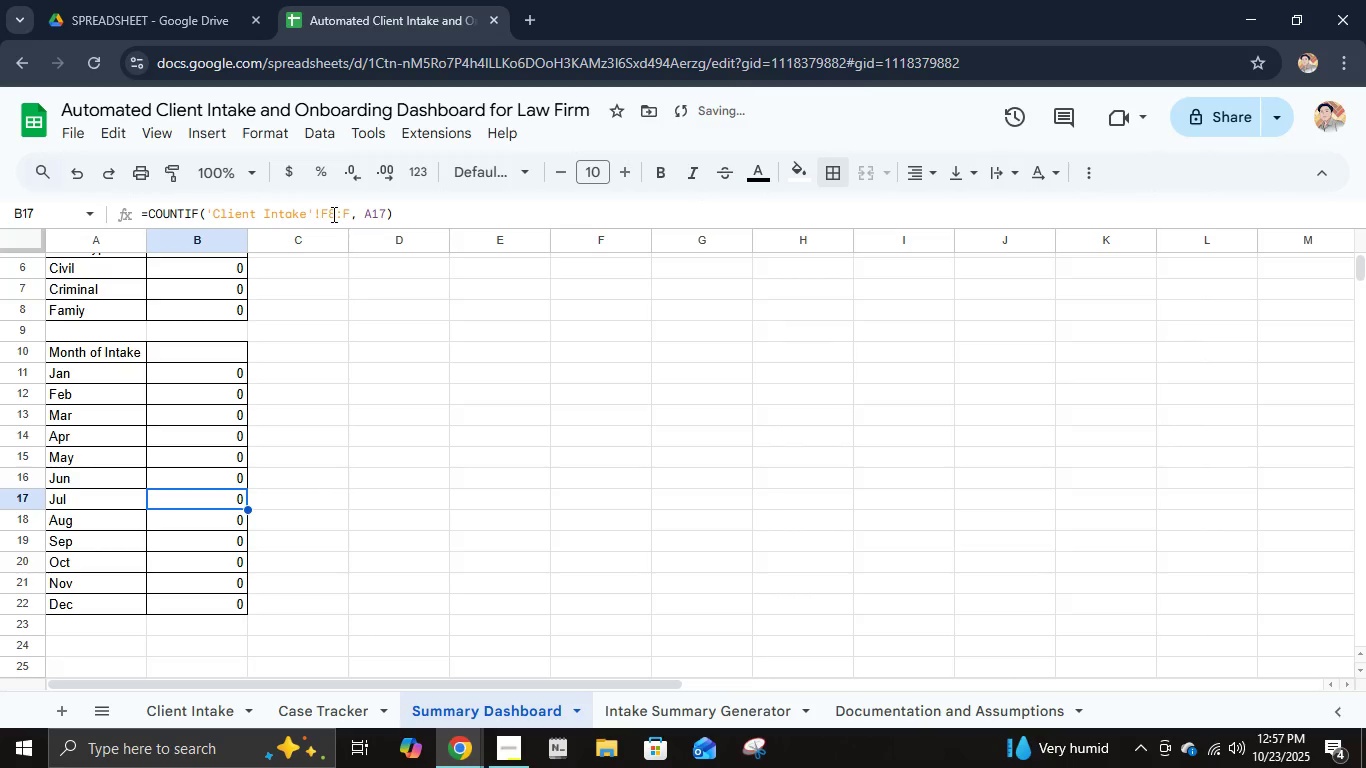 
key(Backspace)
 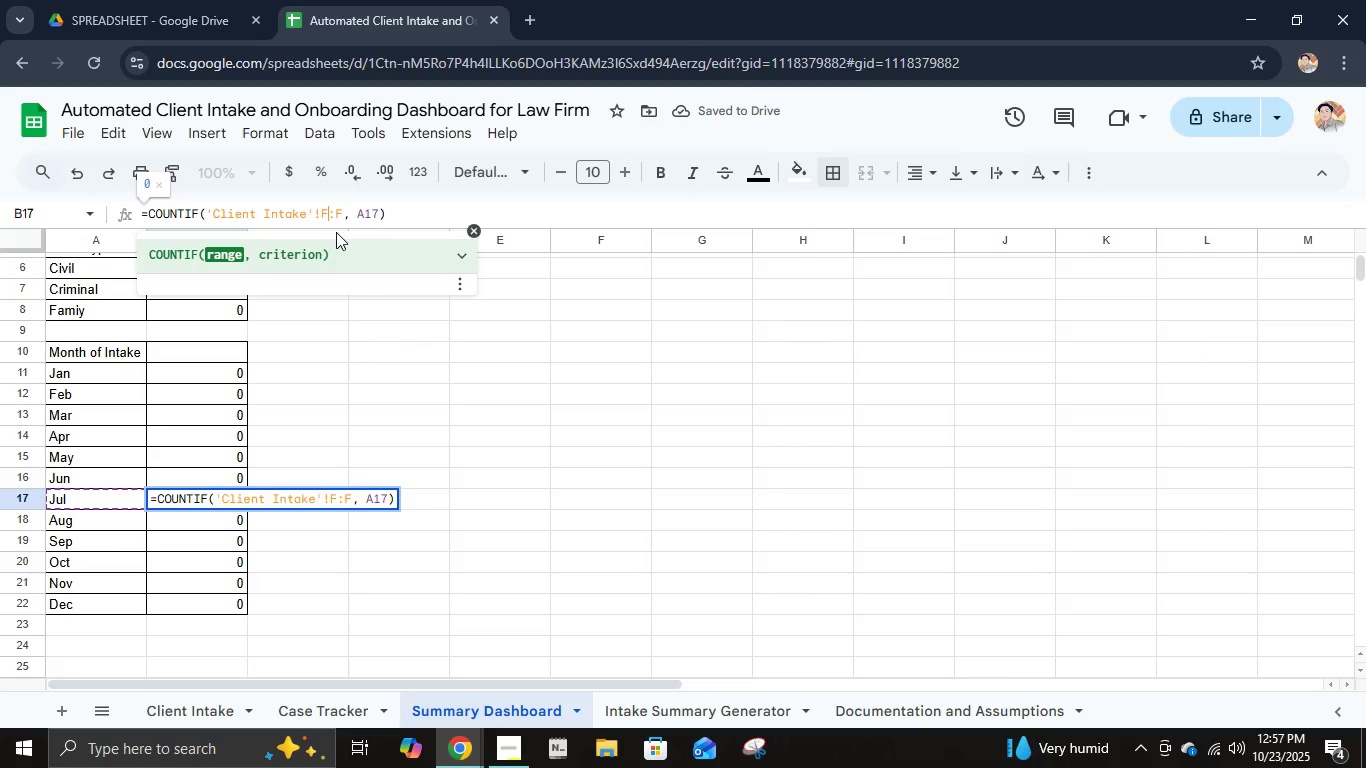 
key(2)
 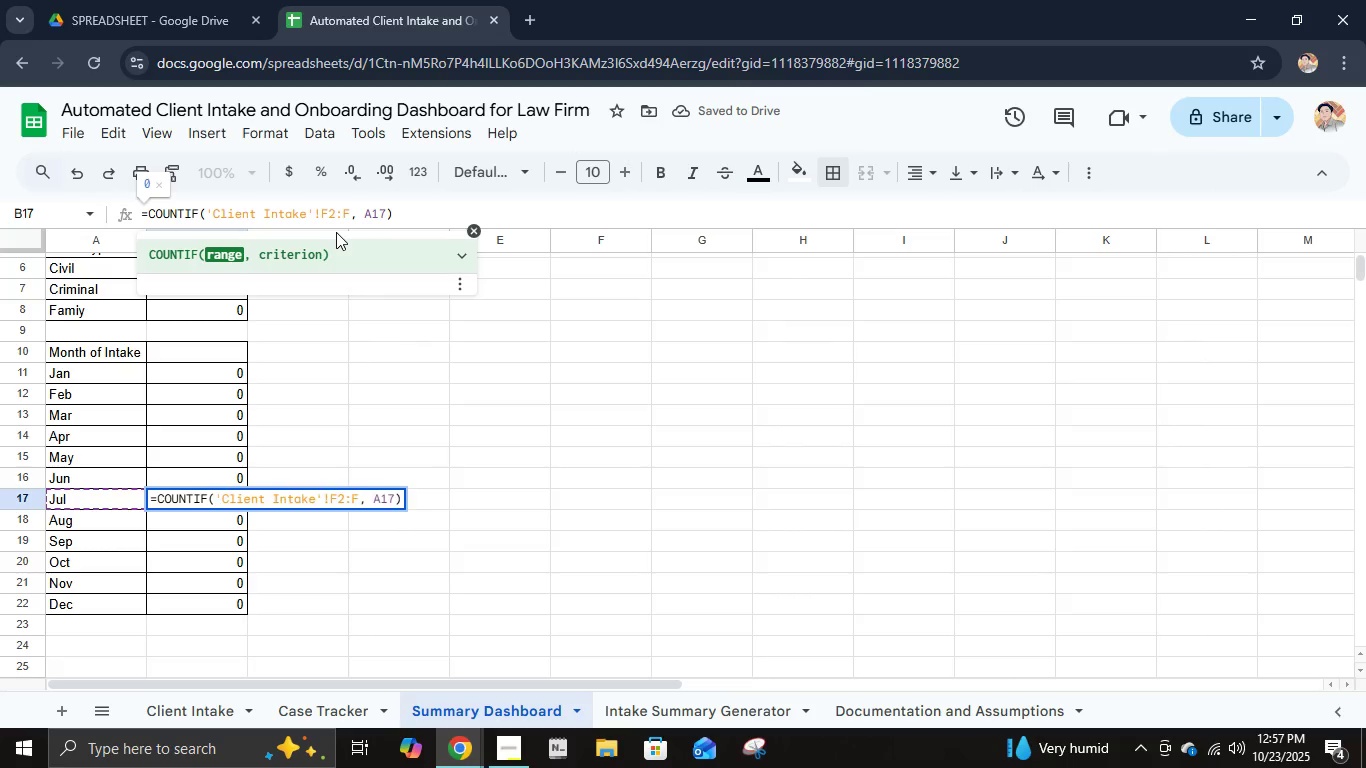 
key(Enter)
 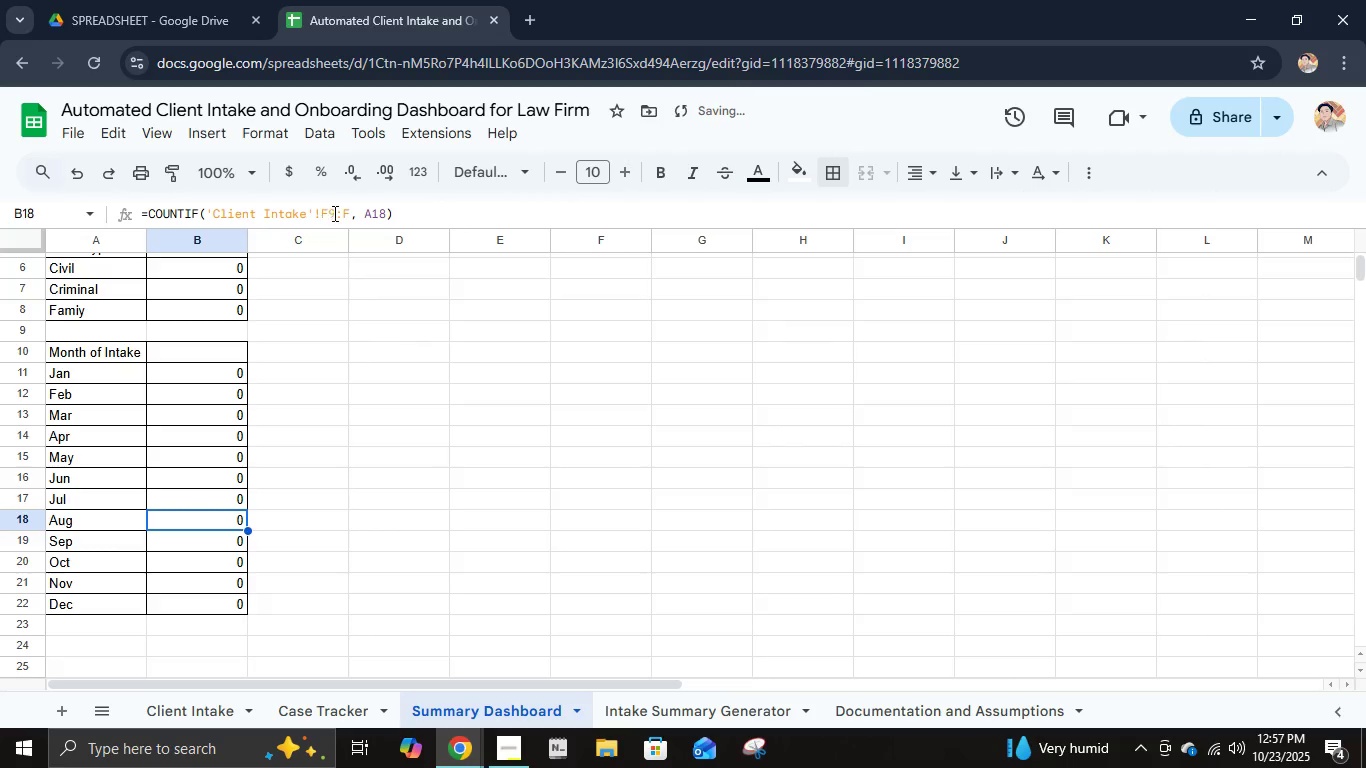 
left_click([334, 213])
 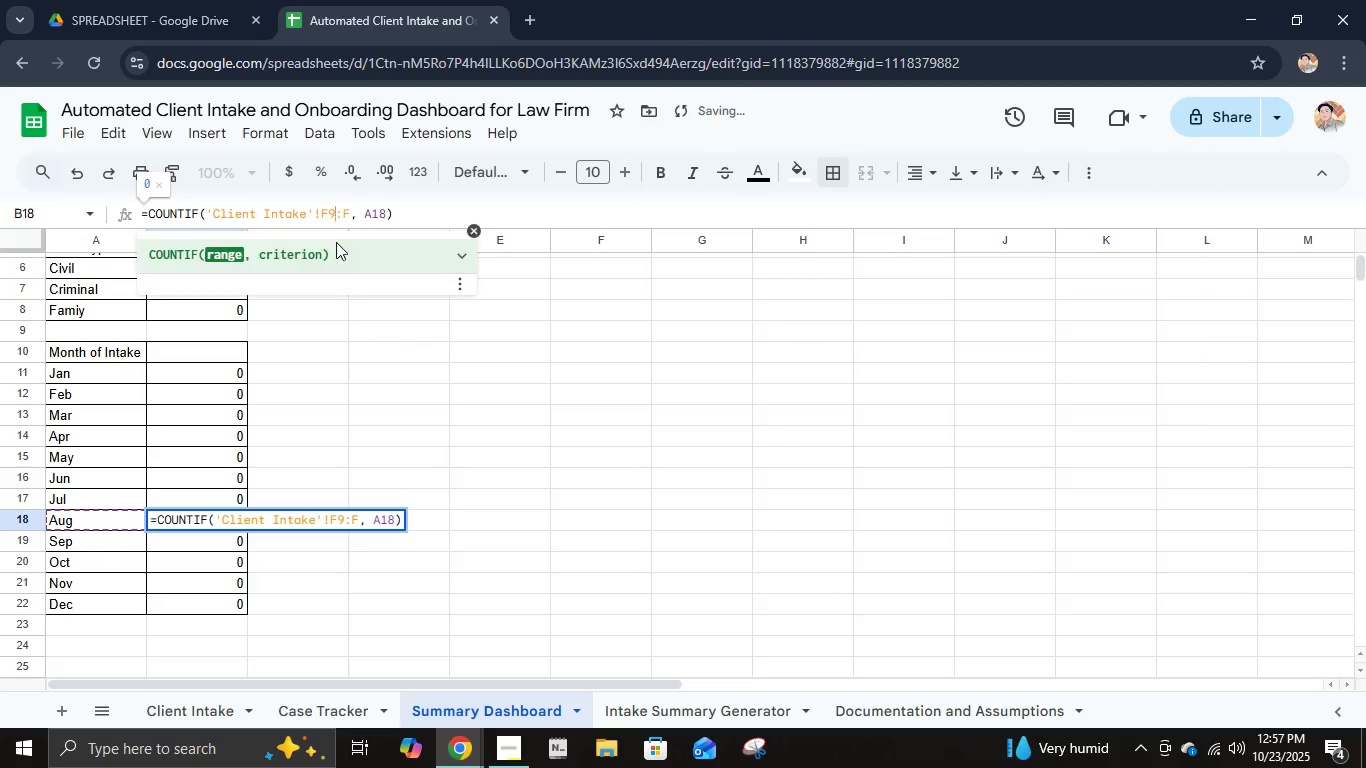 
key(Backspace)
 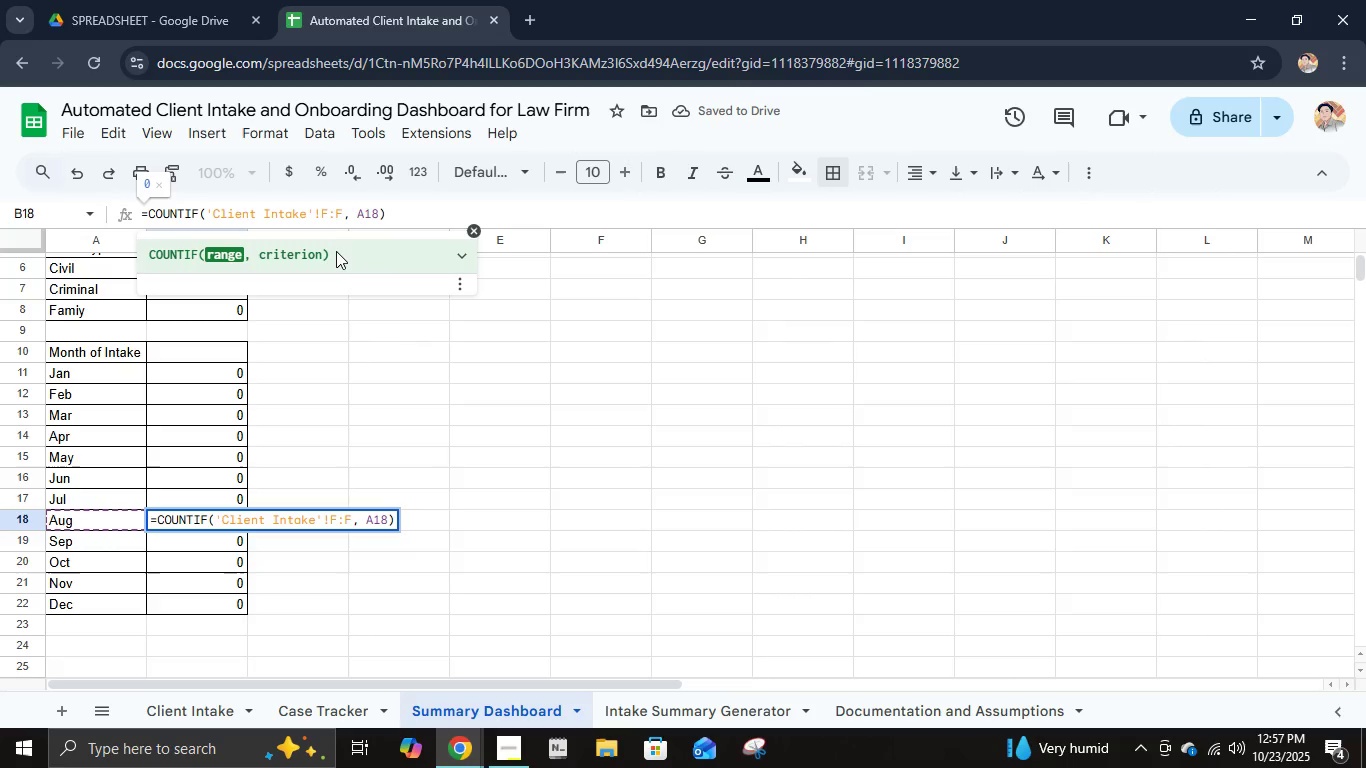 
key(2)
 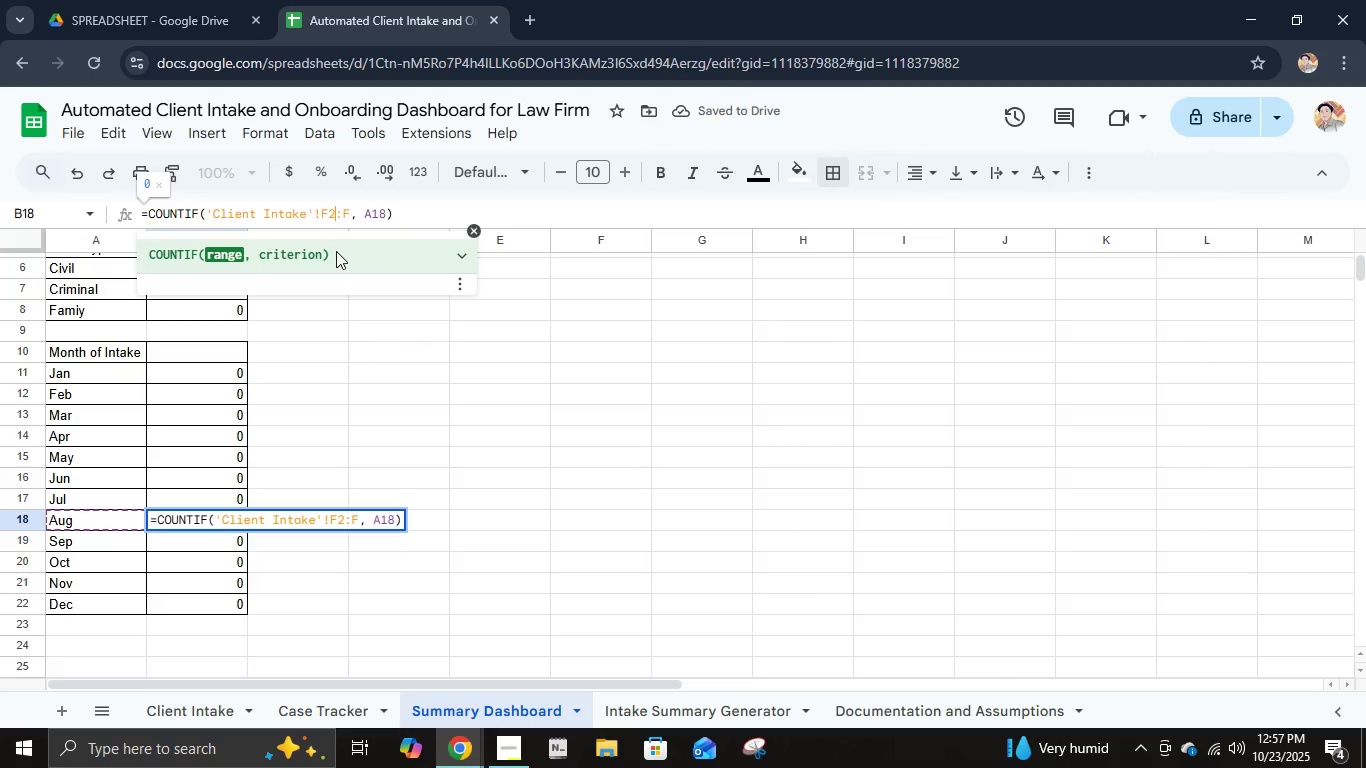 
key(Enter)
 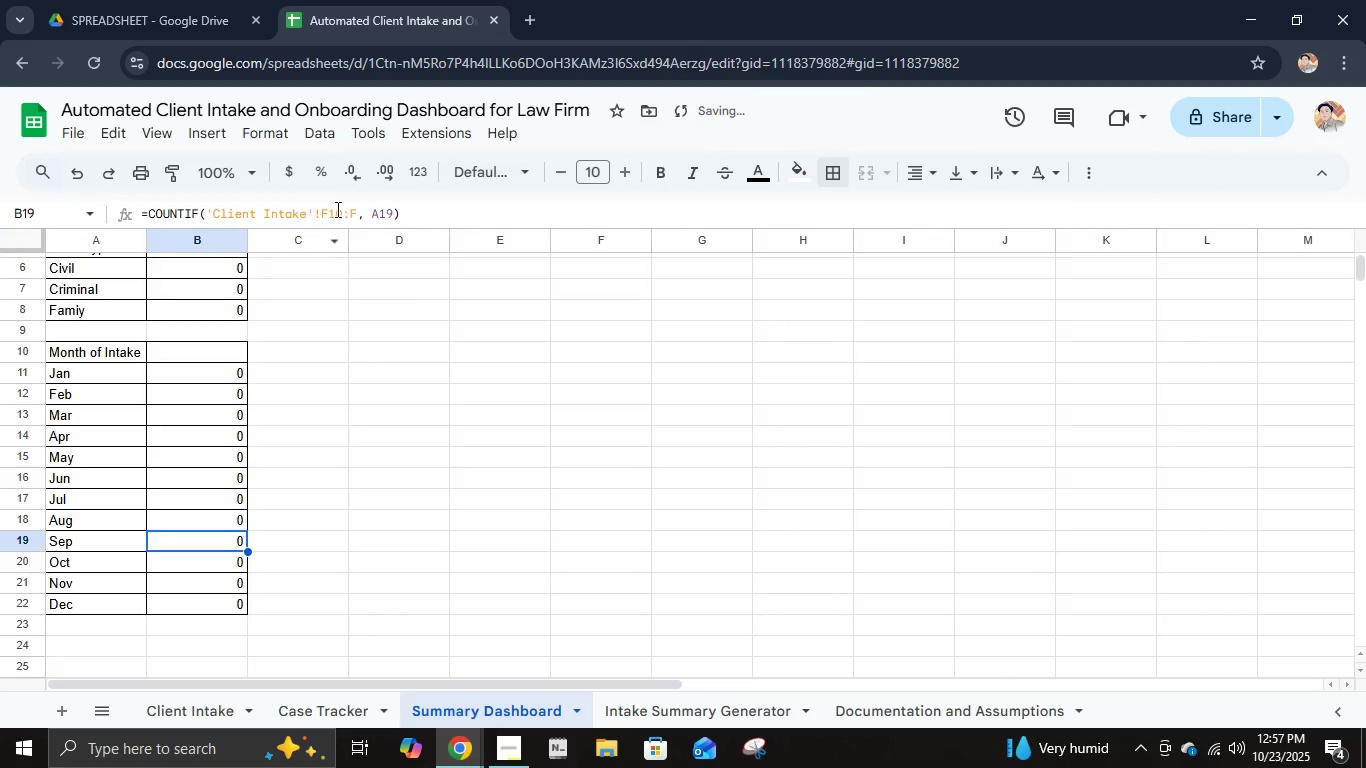 
left_click([343, 204])
 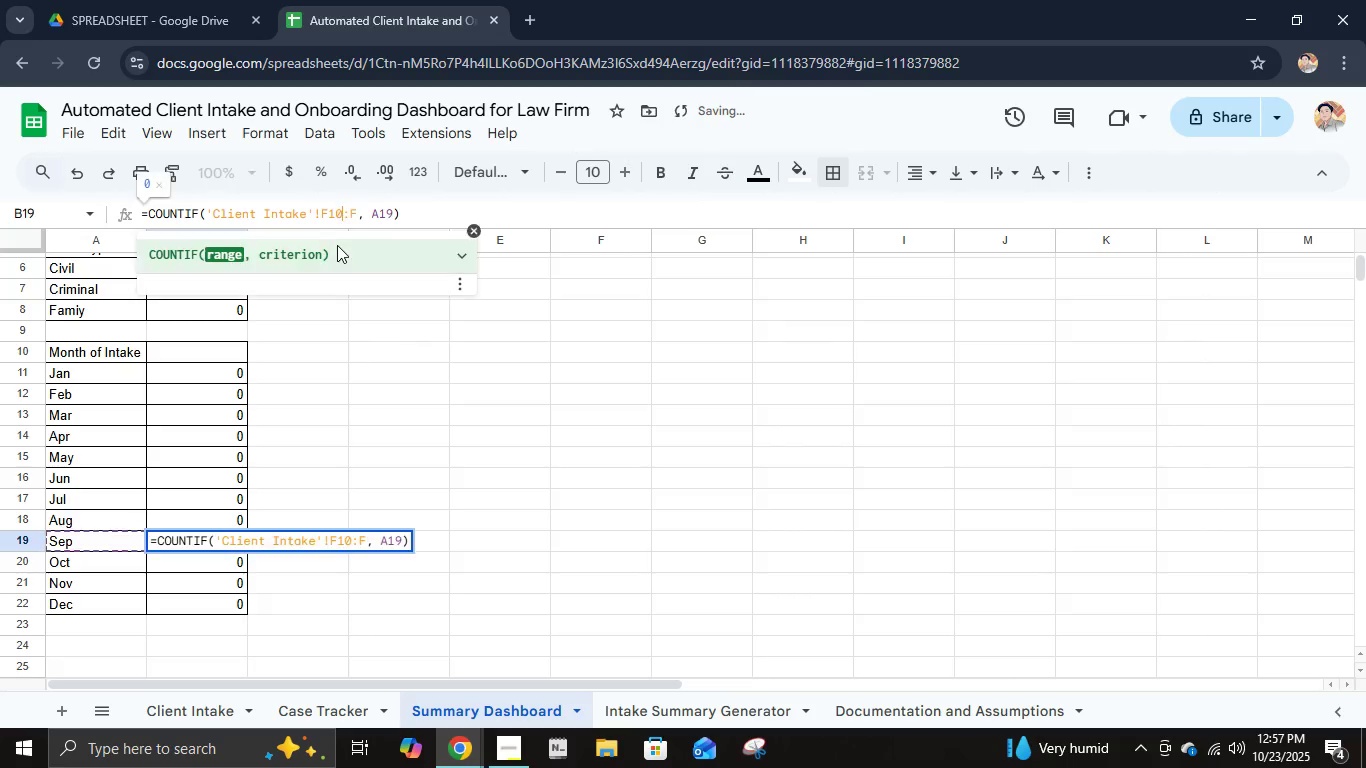 
key(Backspace)
 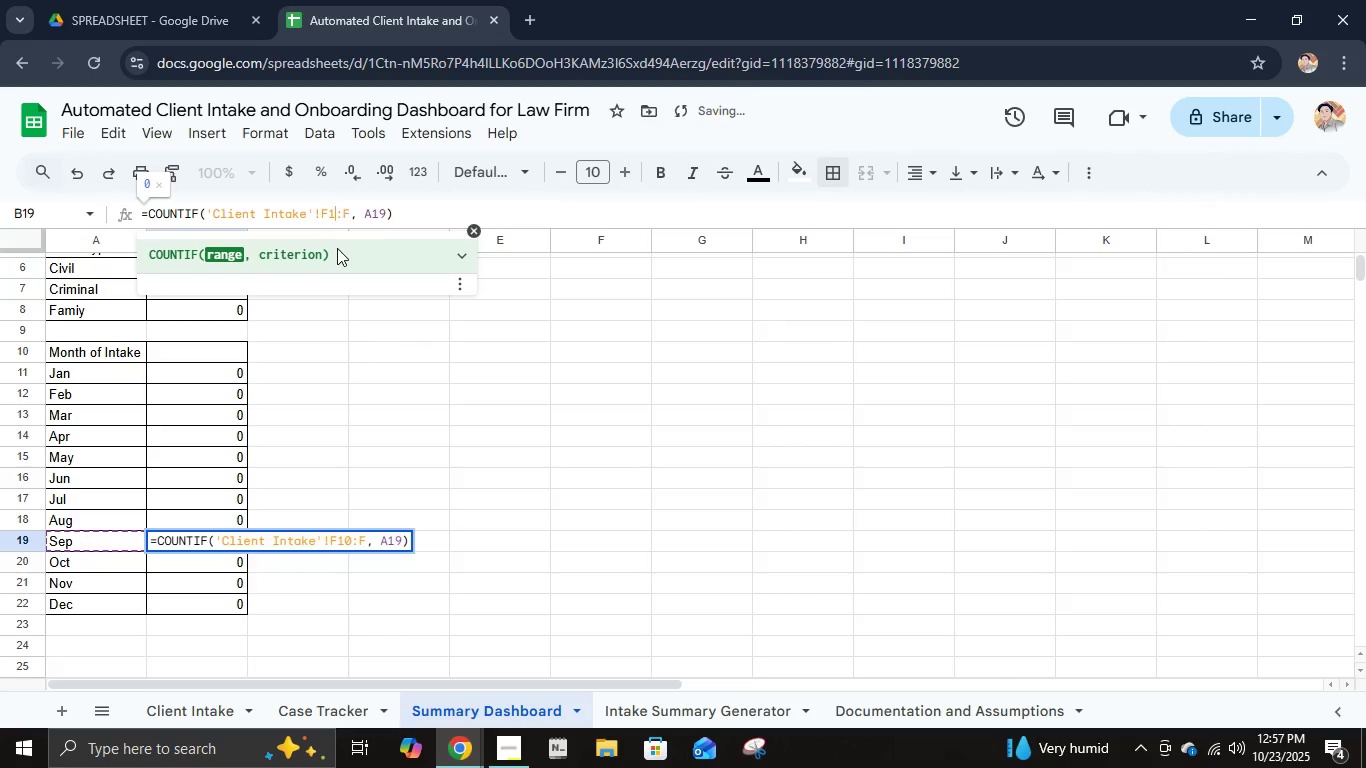 
key(Backspace)
 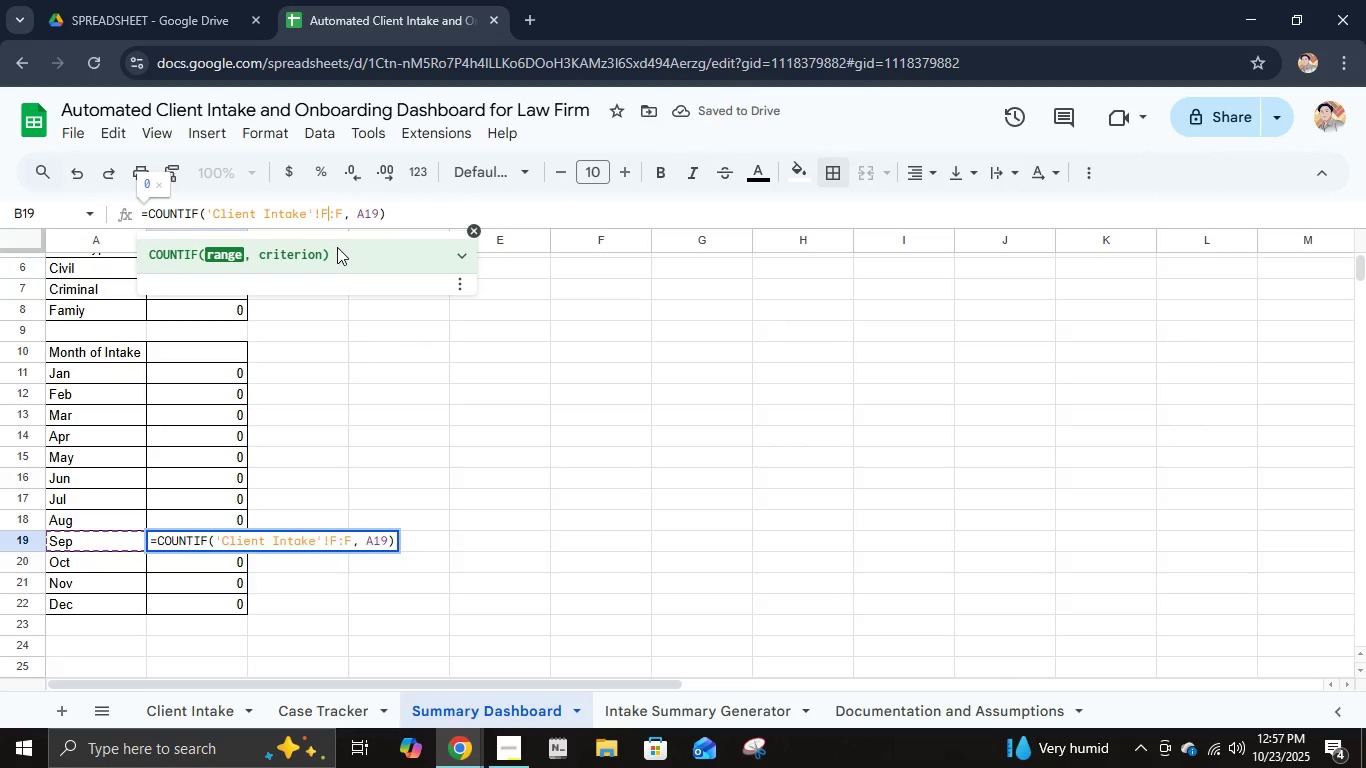 
key(2)
 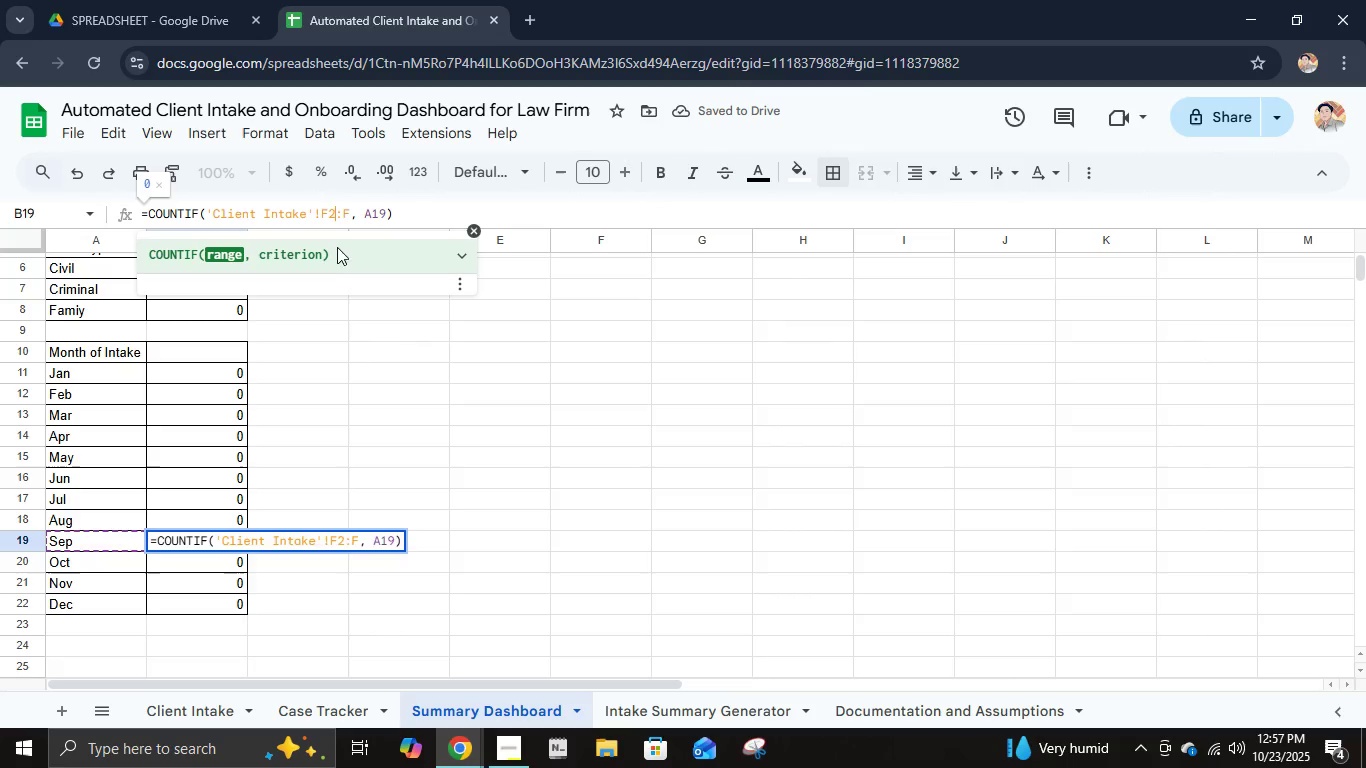 
key(Enter)
 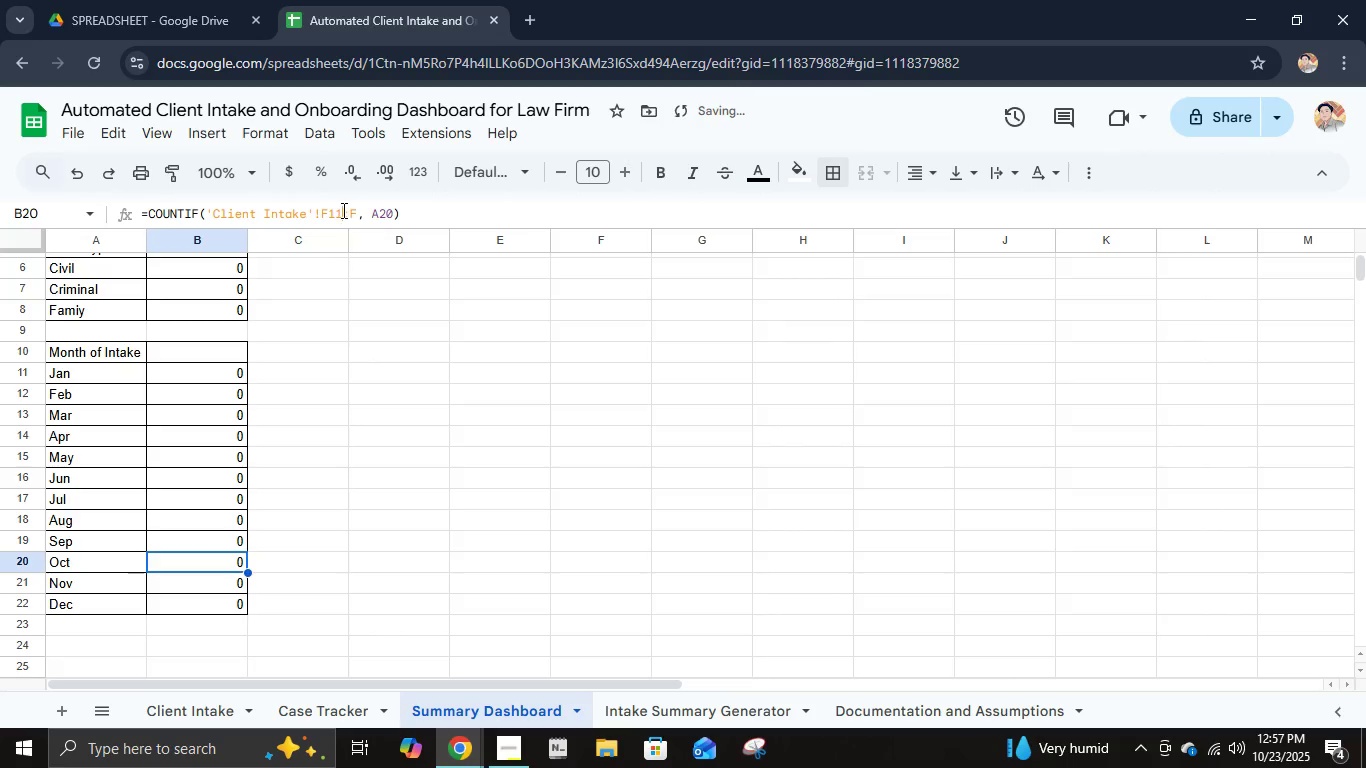 
key(Backspace)
 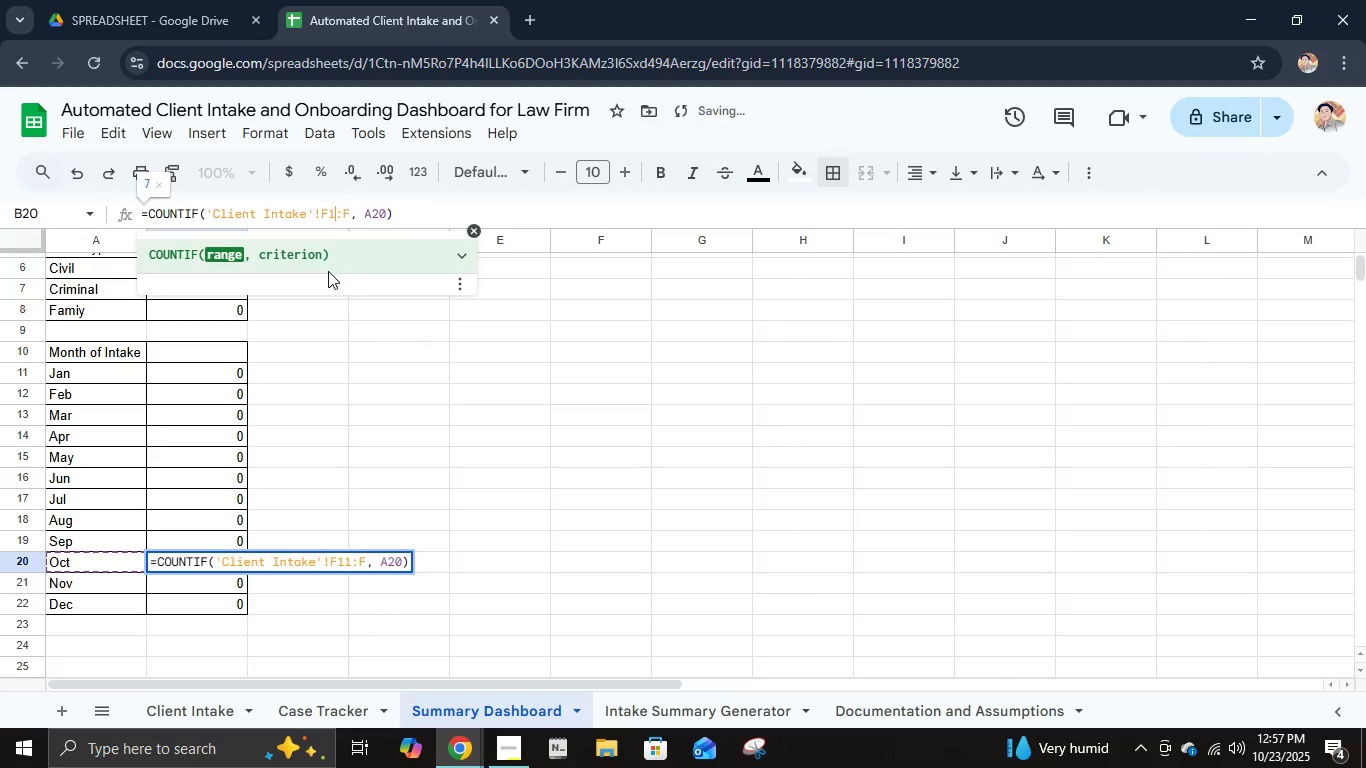 
key(Backspace)
 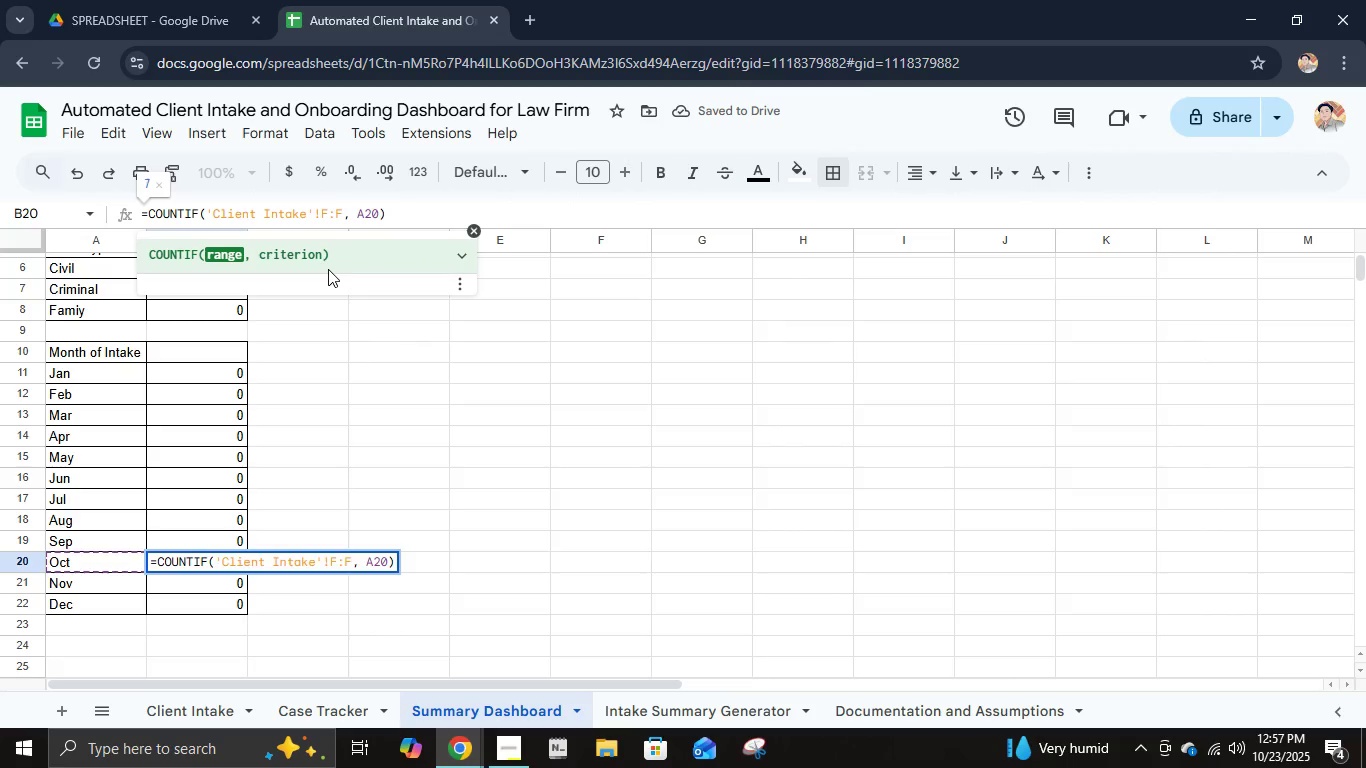 
key(2)
 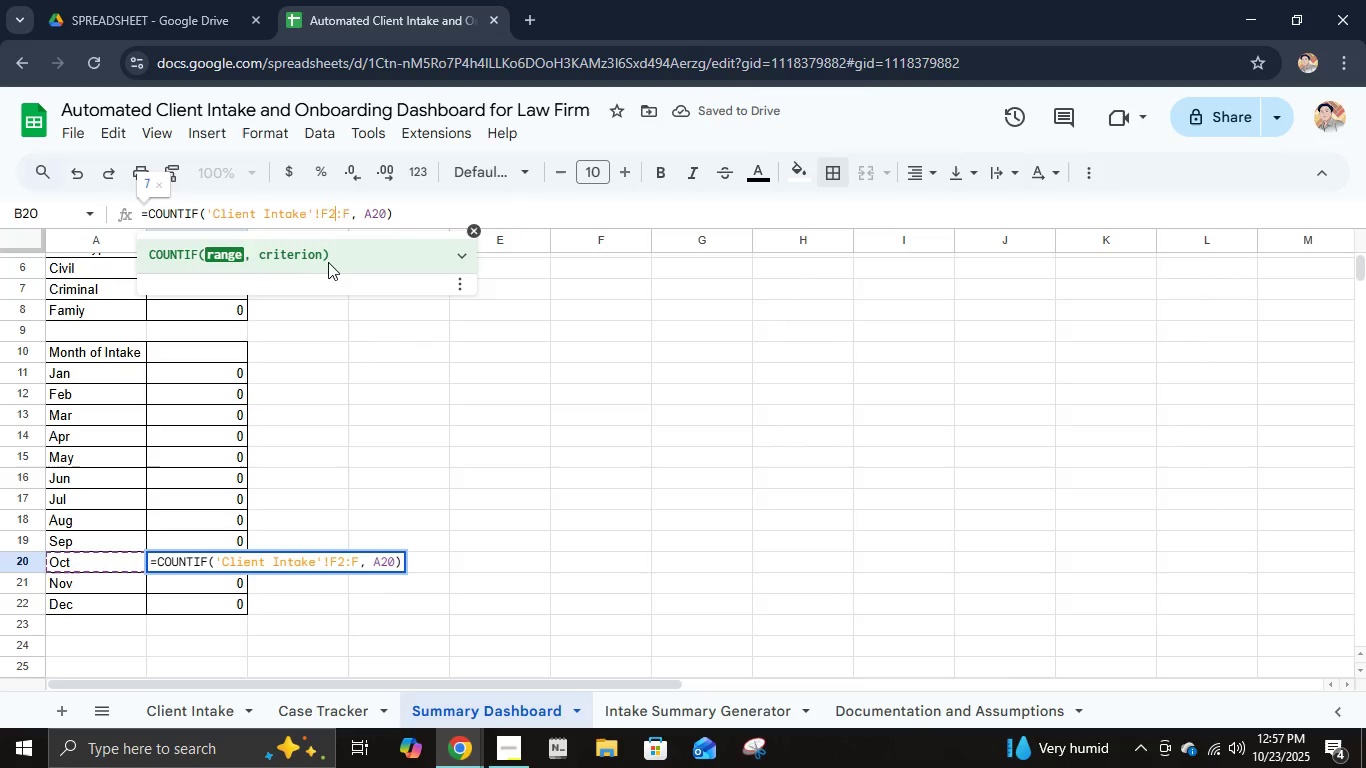 
key(Enter)
 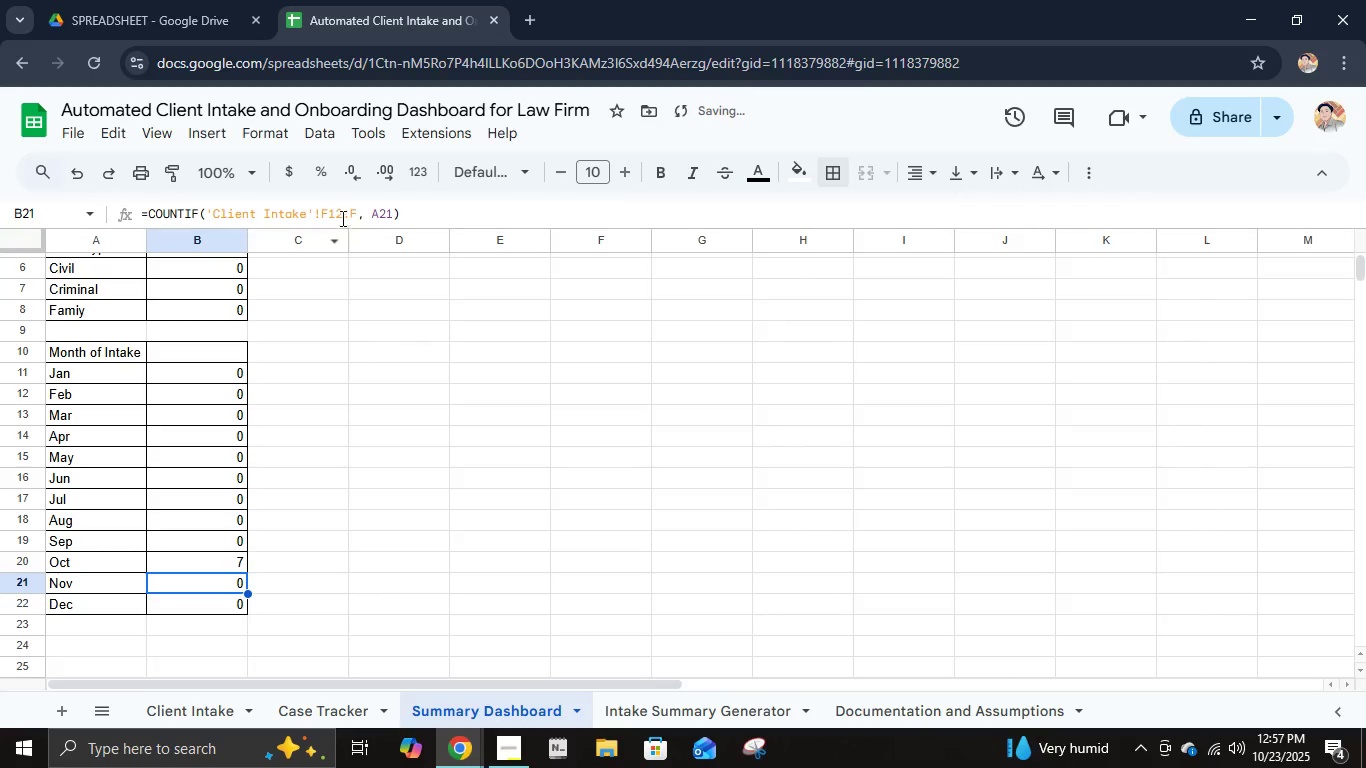 
left_click([342, 210])
 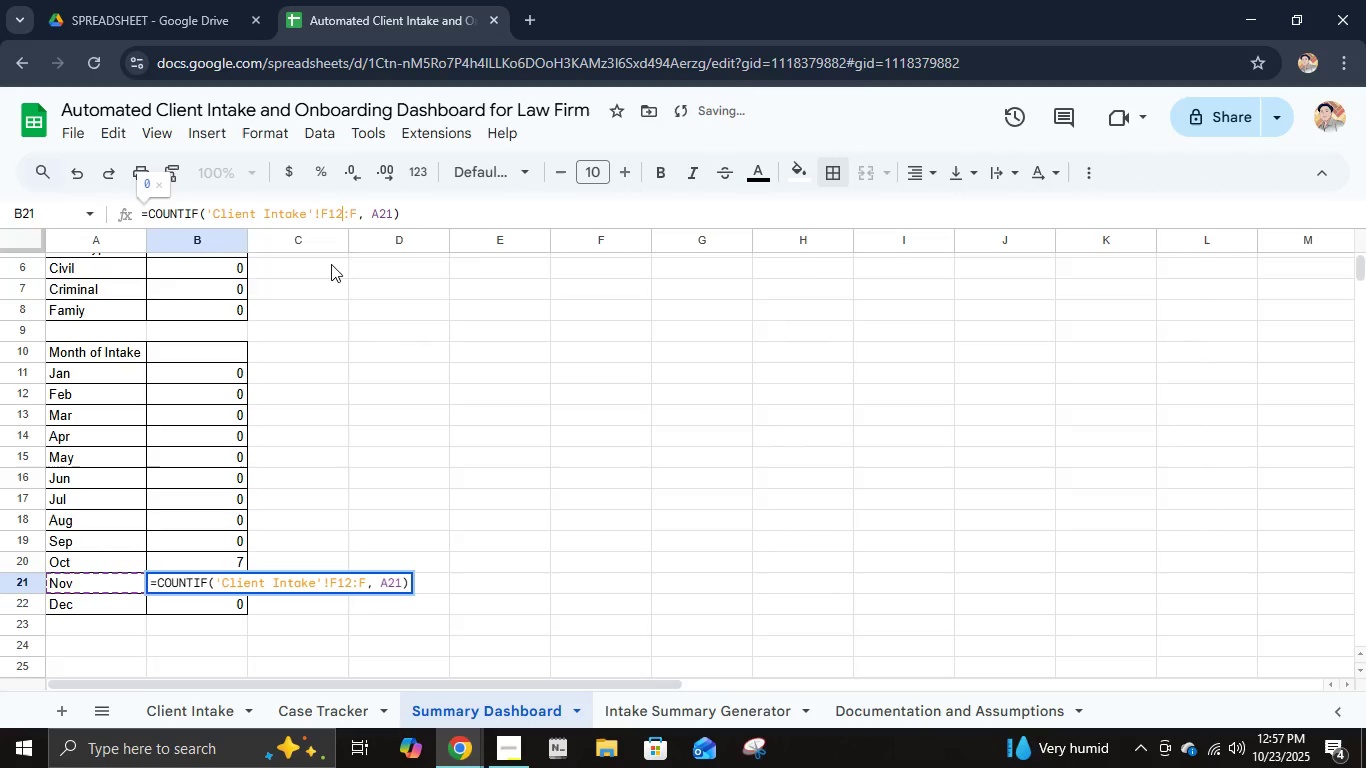 
key(Backspace)
 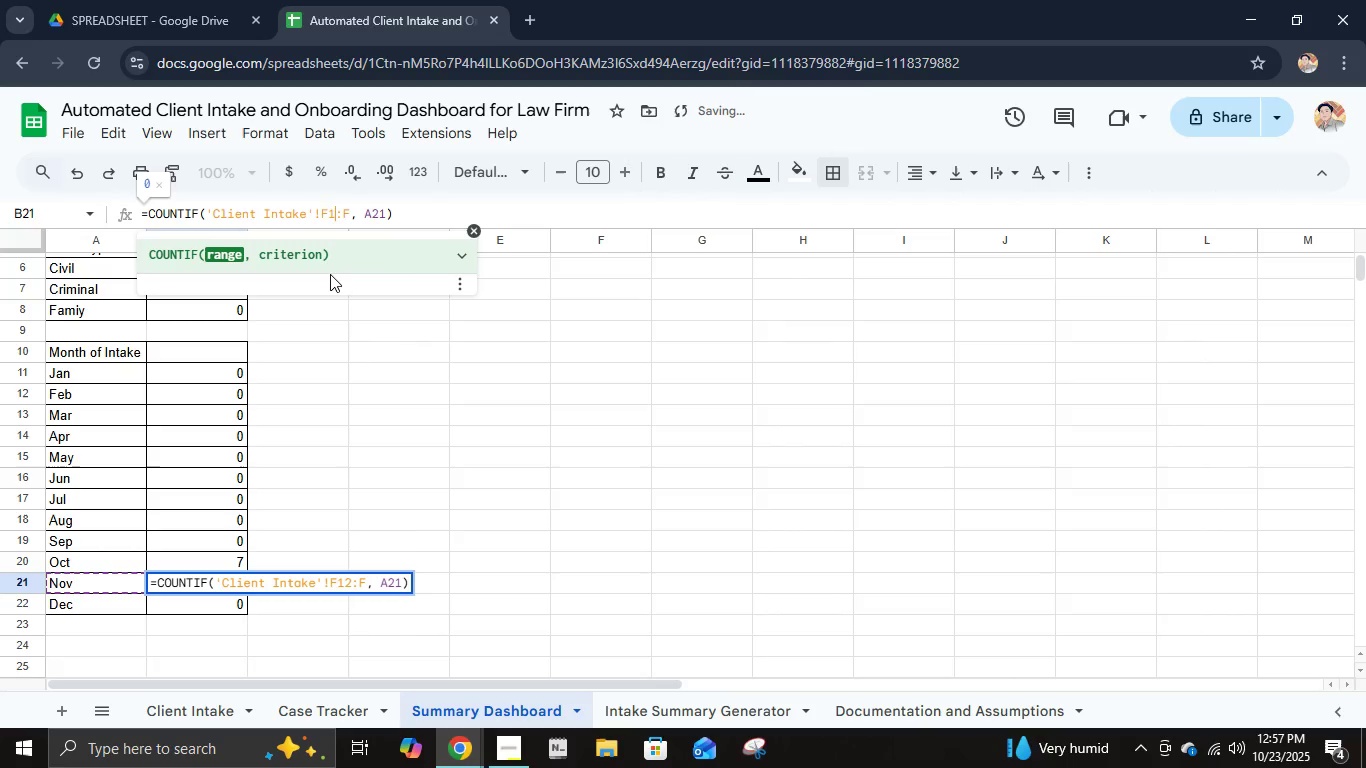 
key(Backspace)
 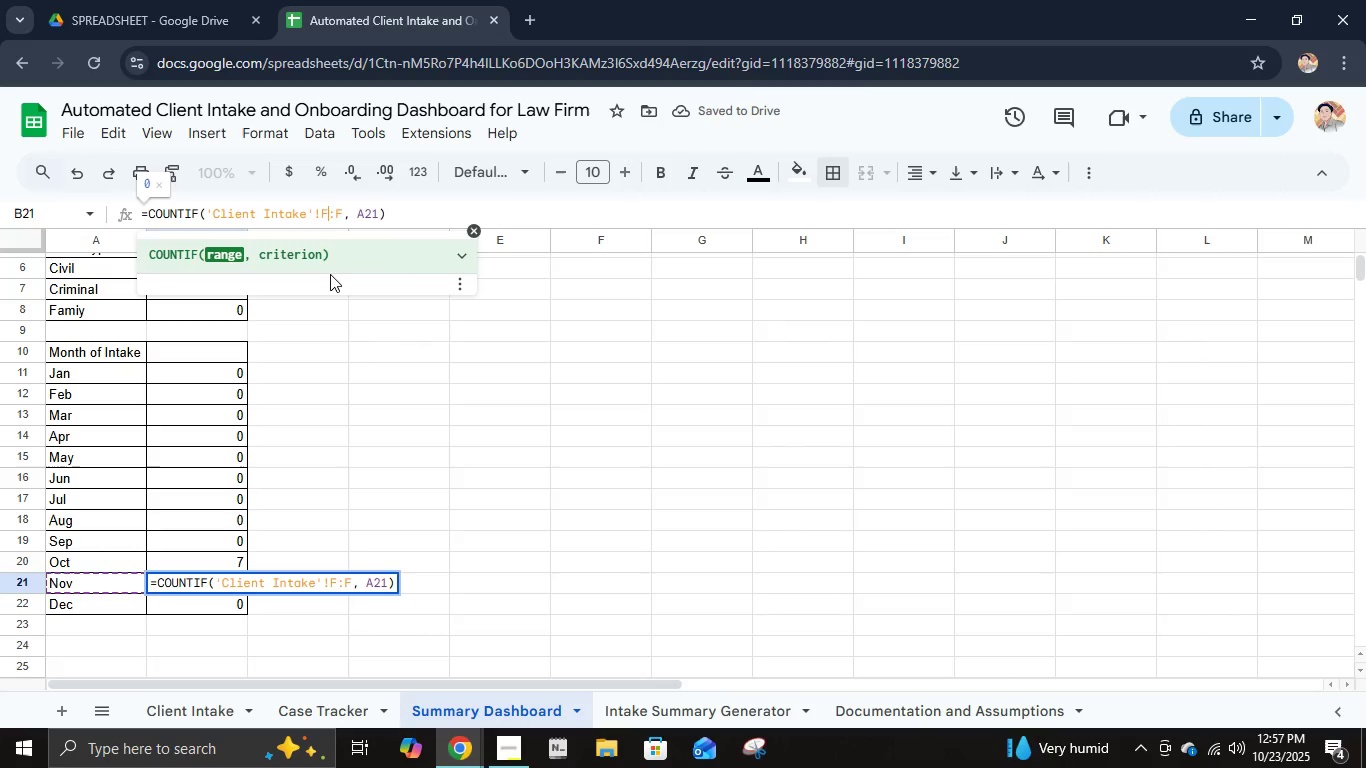 
key(2)
 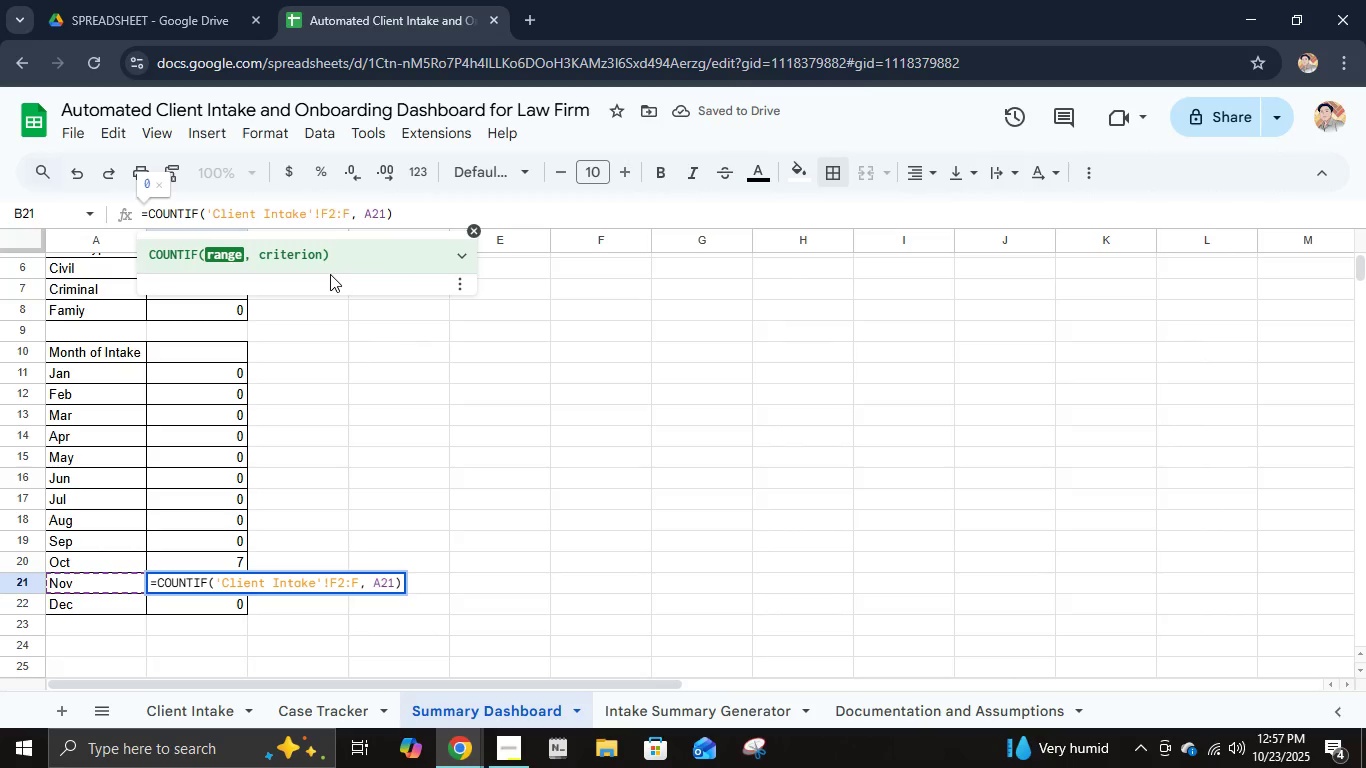 
key(Enter)
 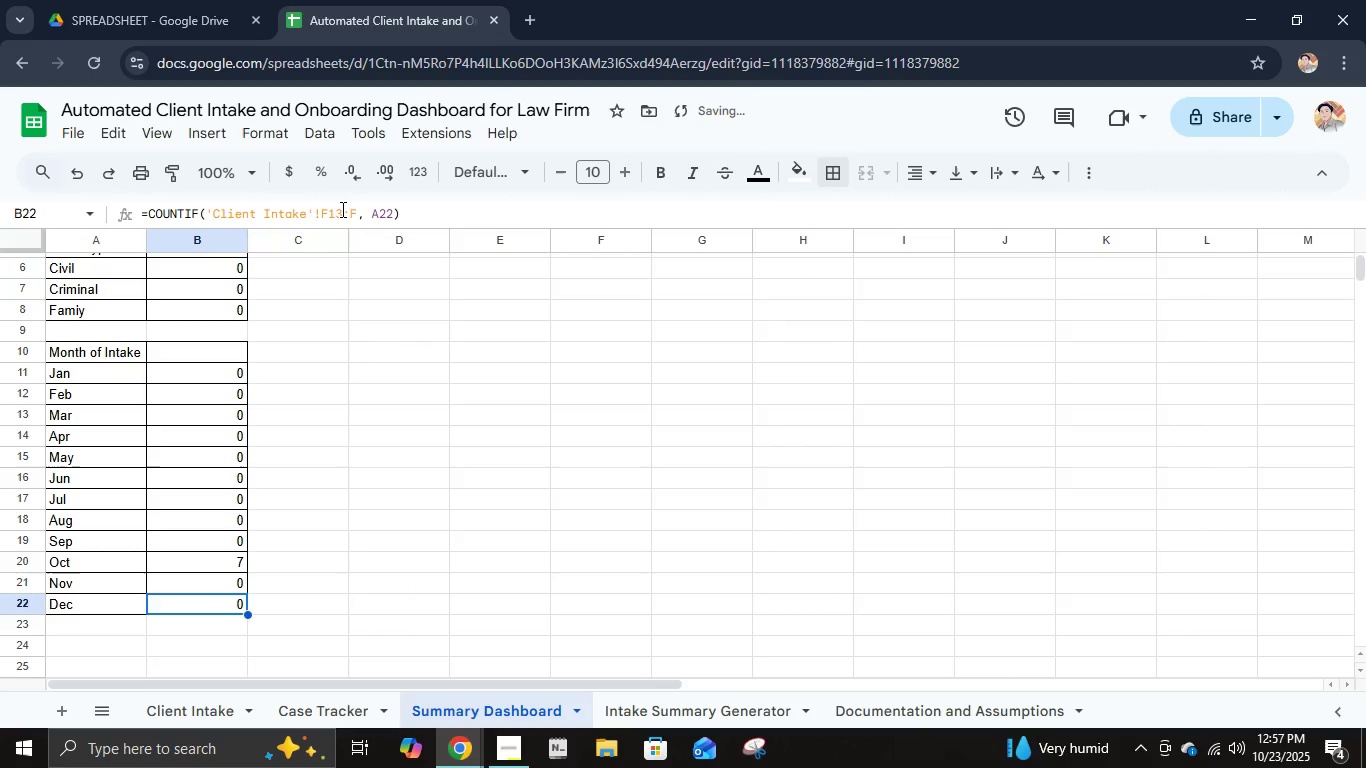 
left_click([341, 209])
 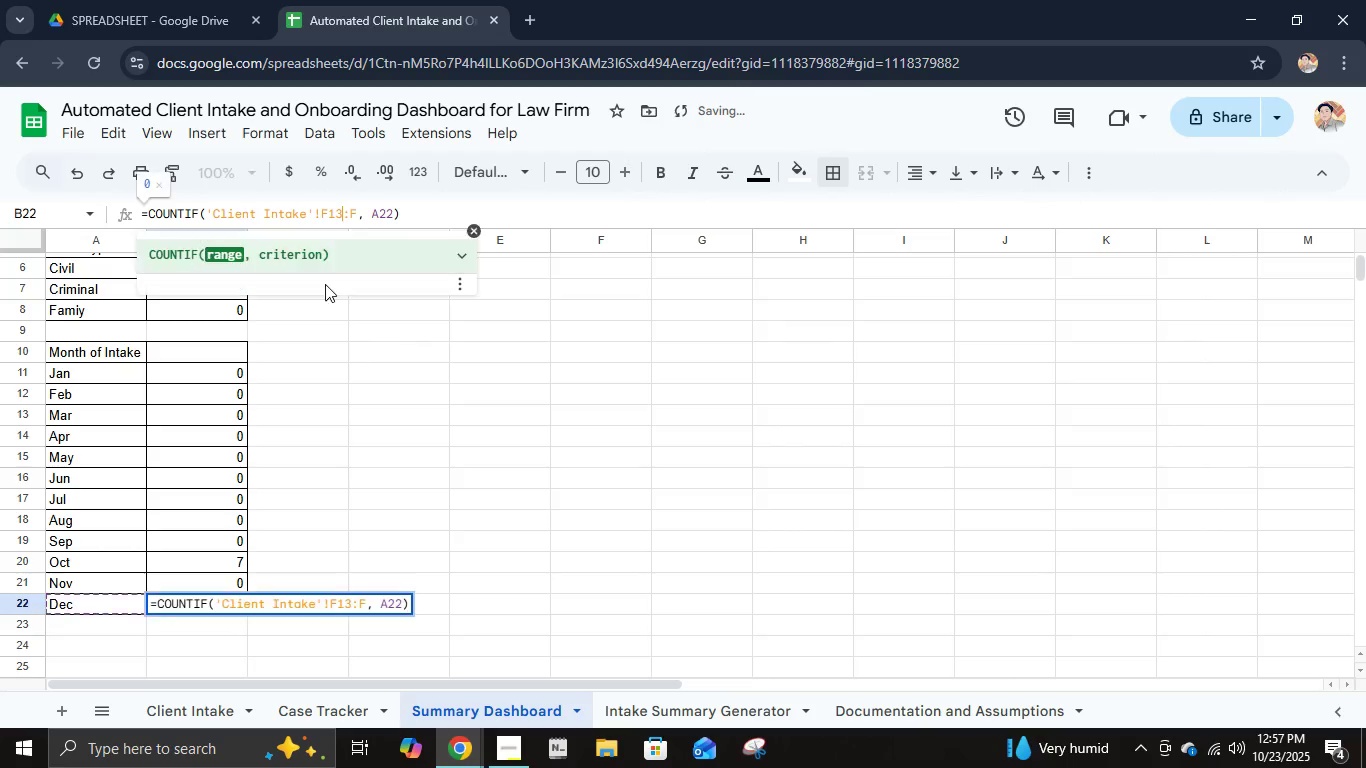 
key(Backspace)
 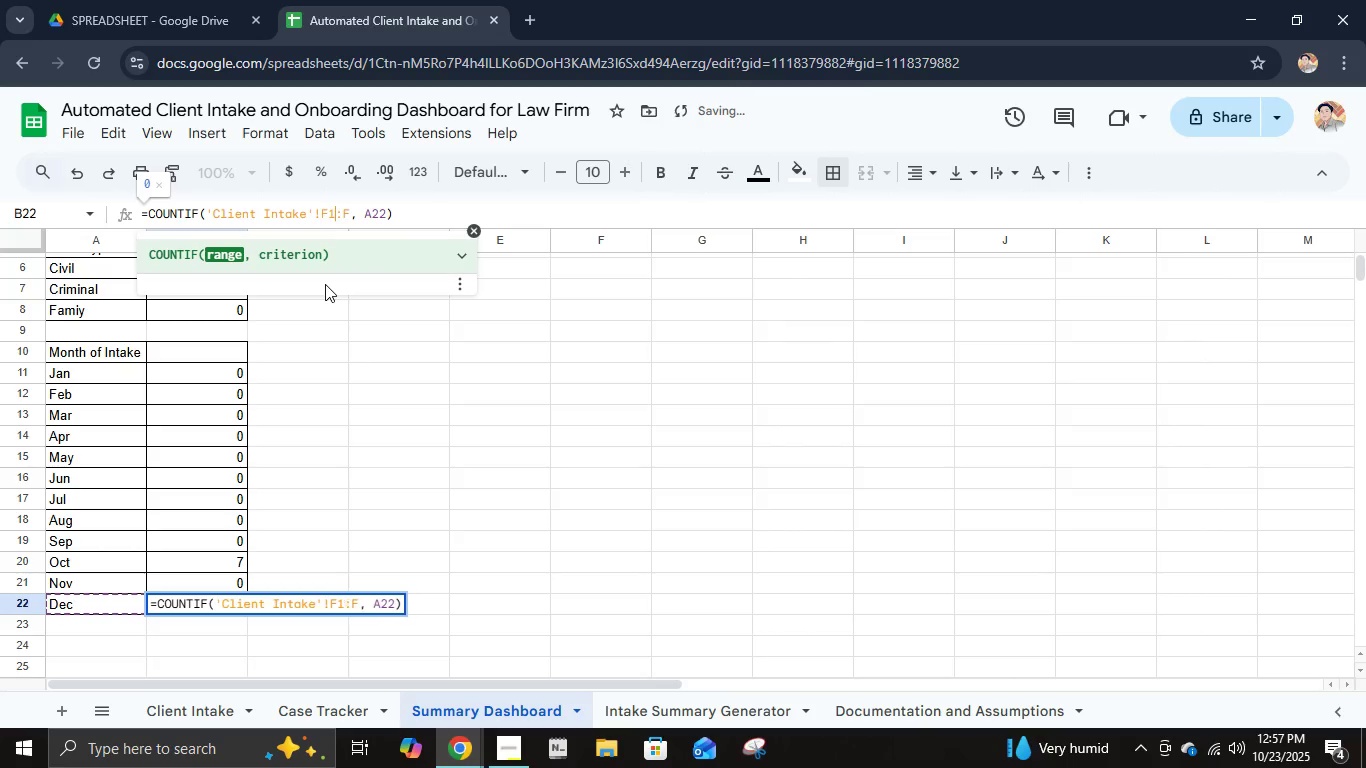 
key(Backspace)
 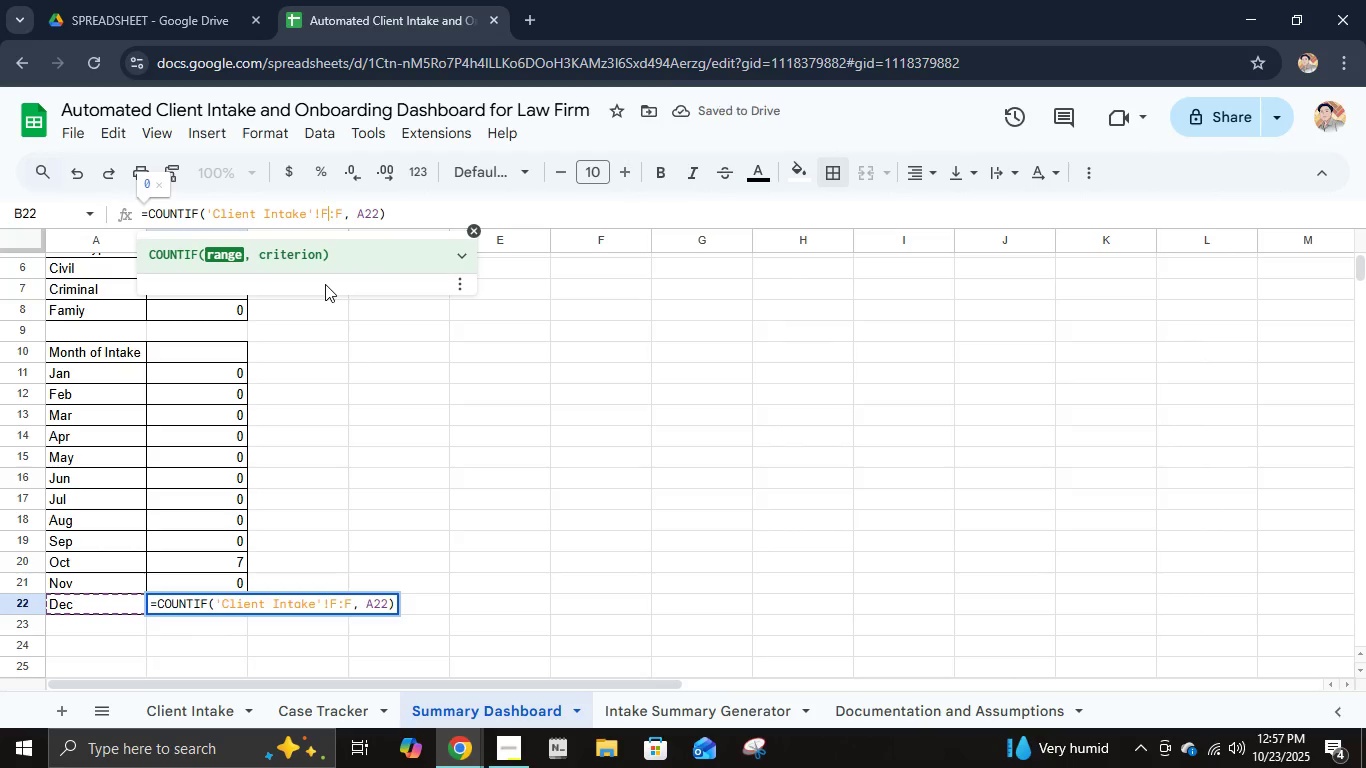 
key(2)
 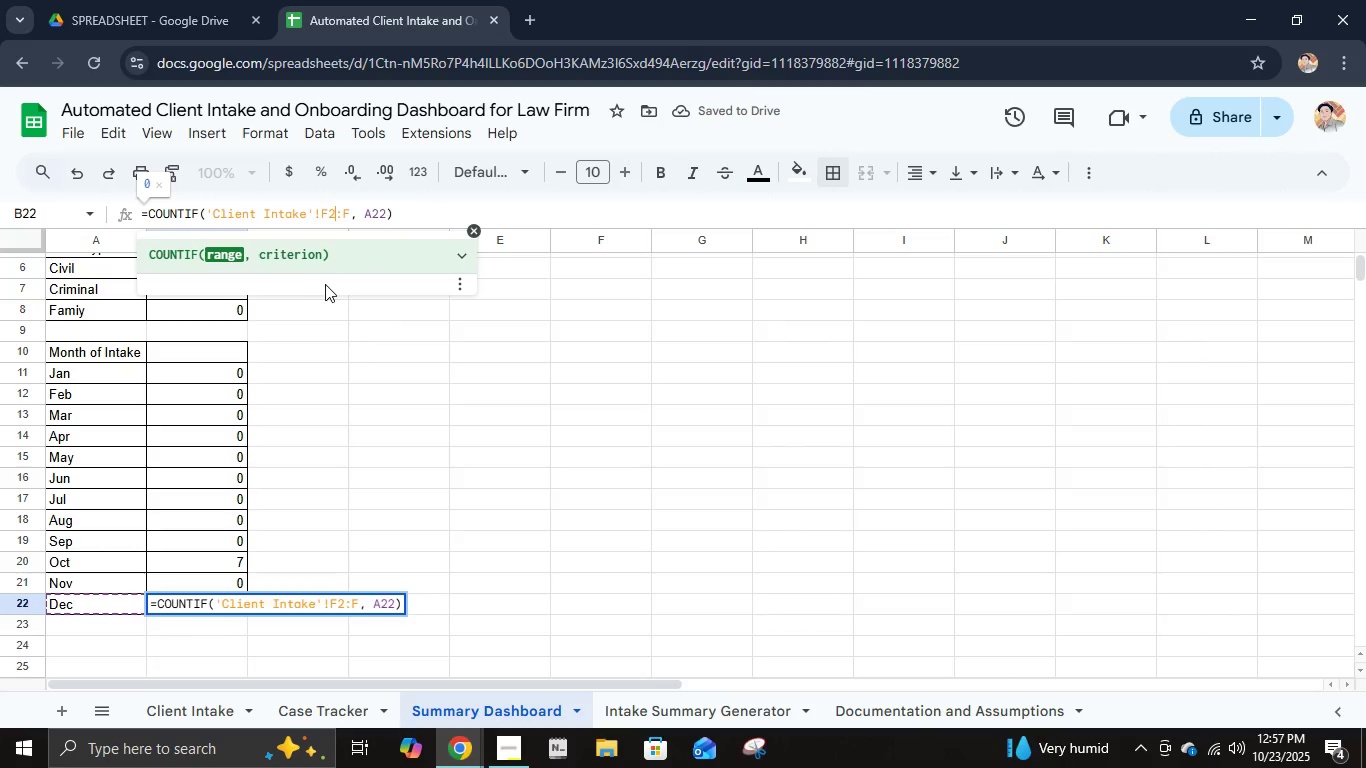 
key(Enter)
 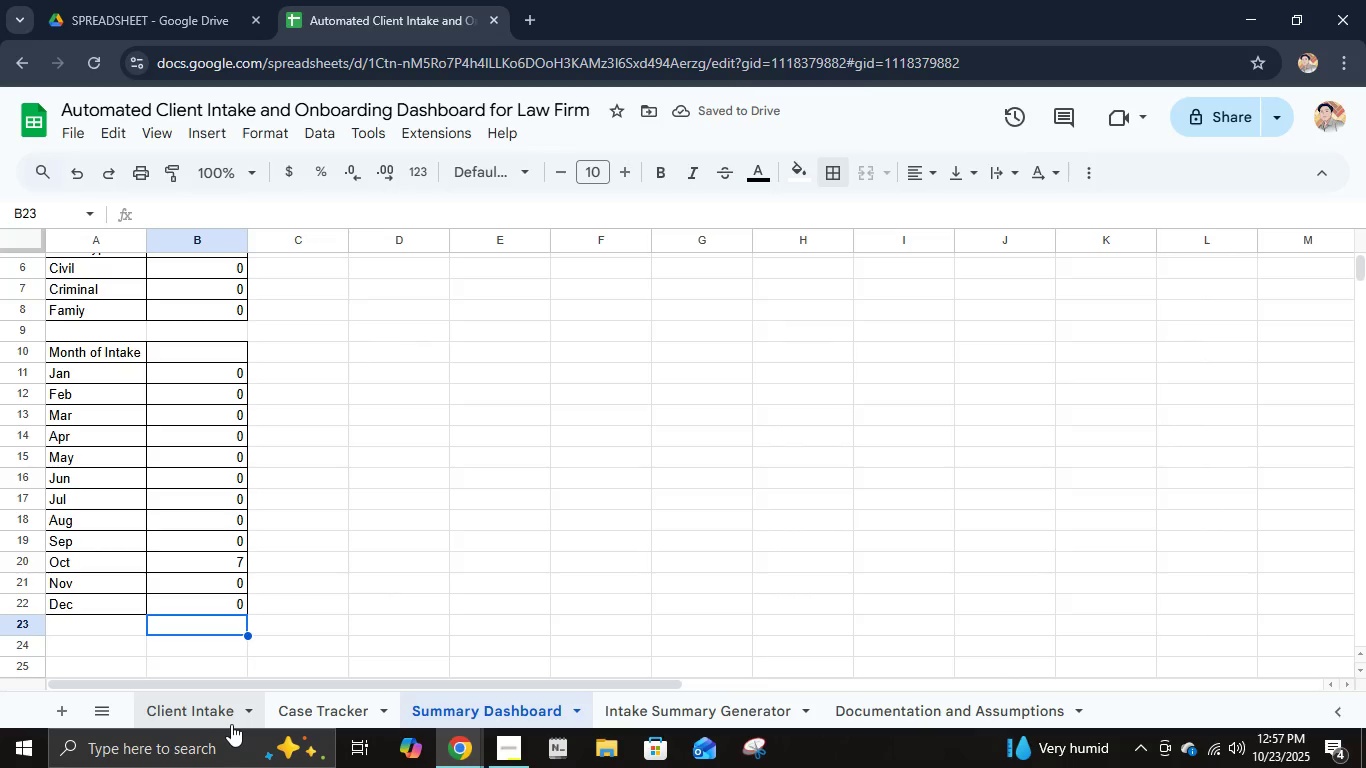 
scroll: coordinate [384, 536], scroll_direction: up, amount: 2.0
 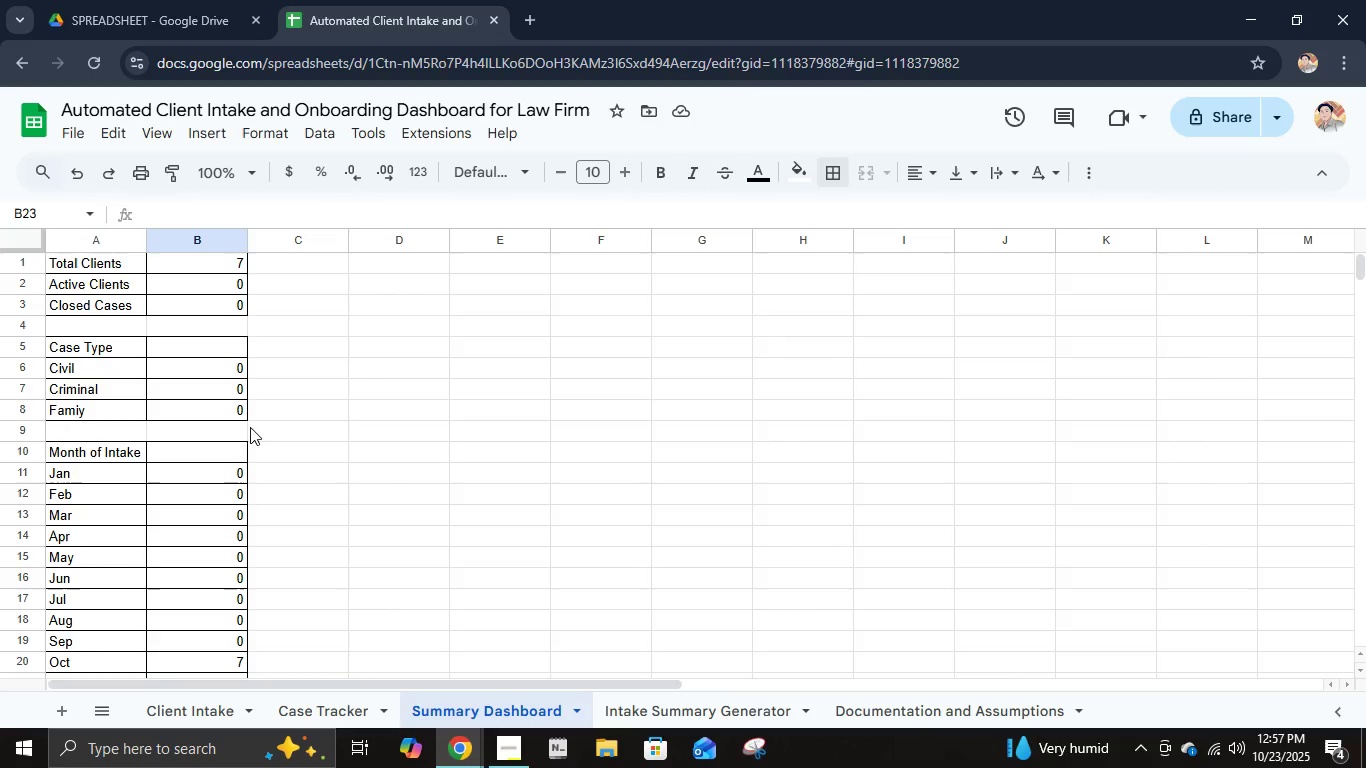 
left_click([229, 406])
 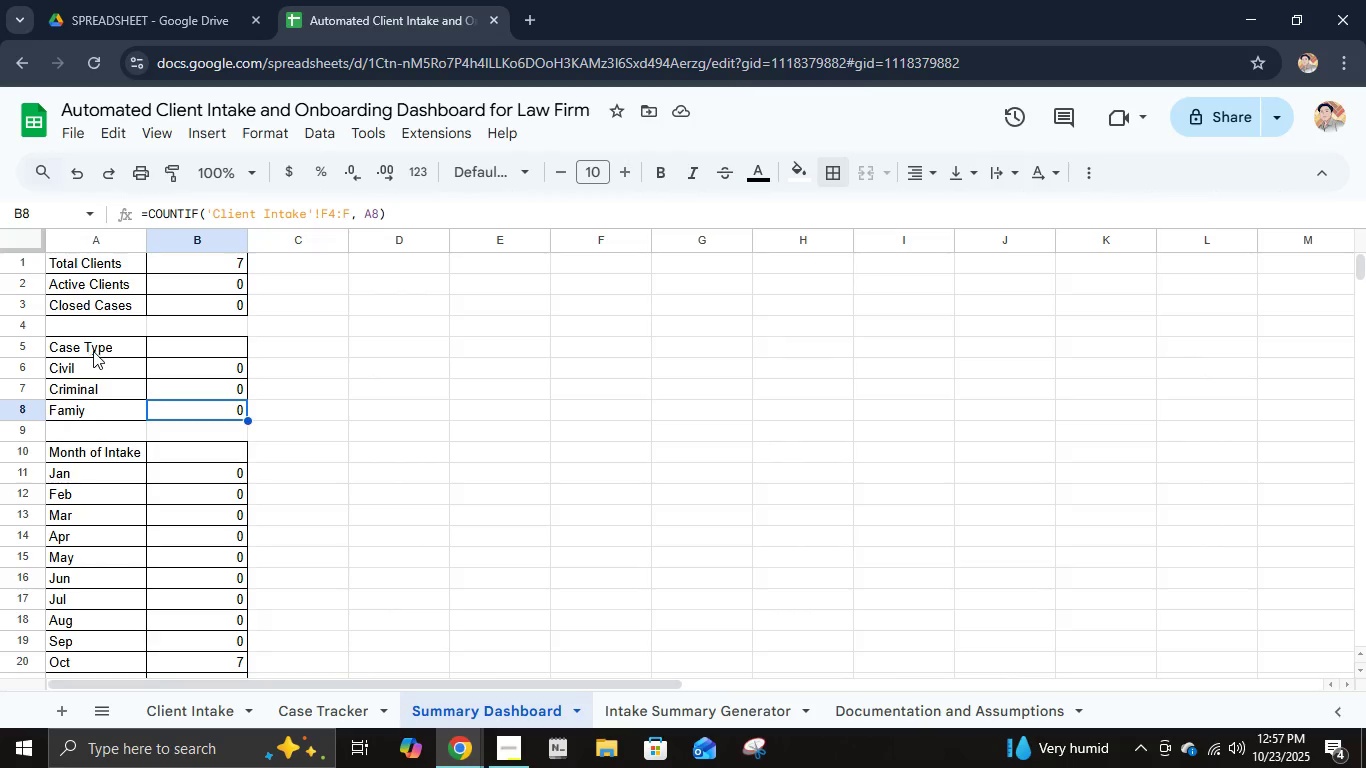 
hold_key(key=ShiftLeft, duration=0.67)
left_click([95, 360])
 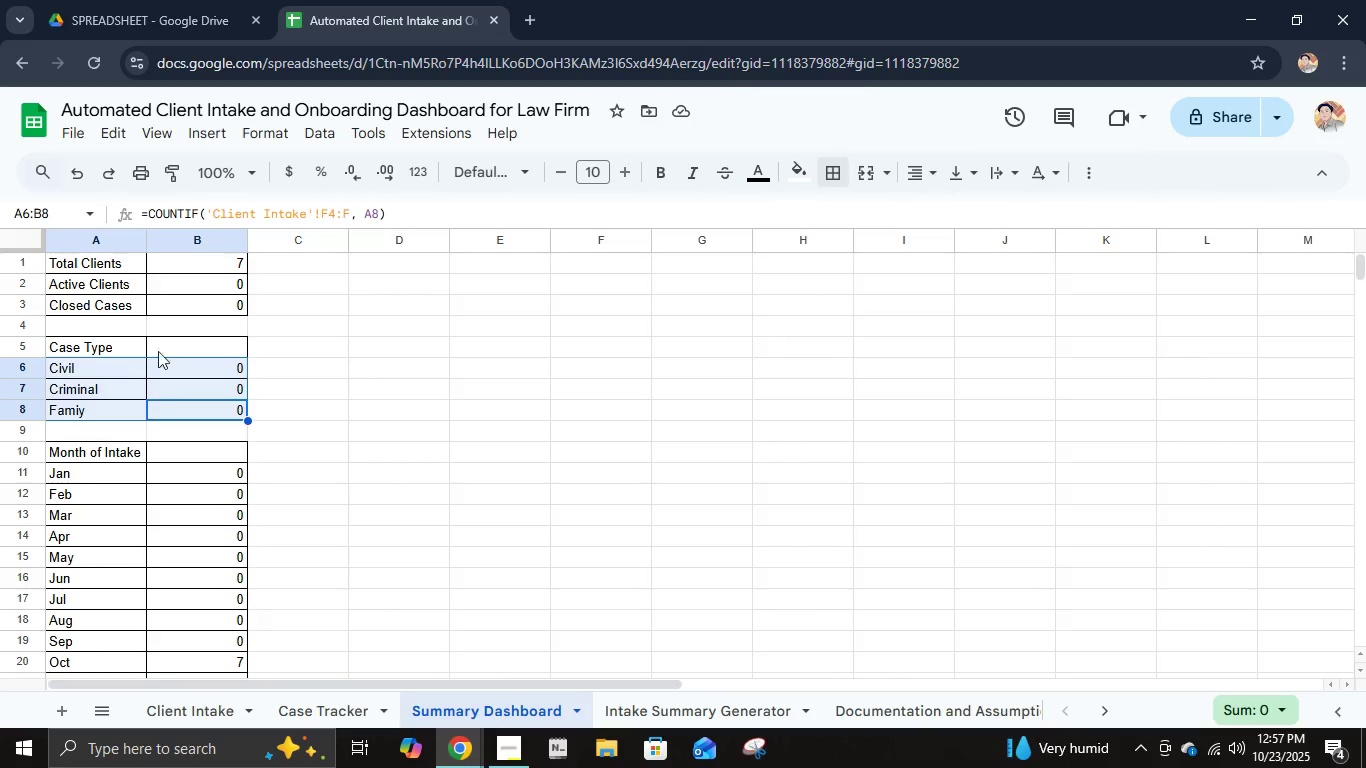 
scroll: coordinate [166, 345], scroll_direction: up, amount: 2.0
 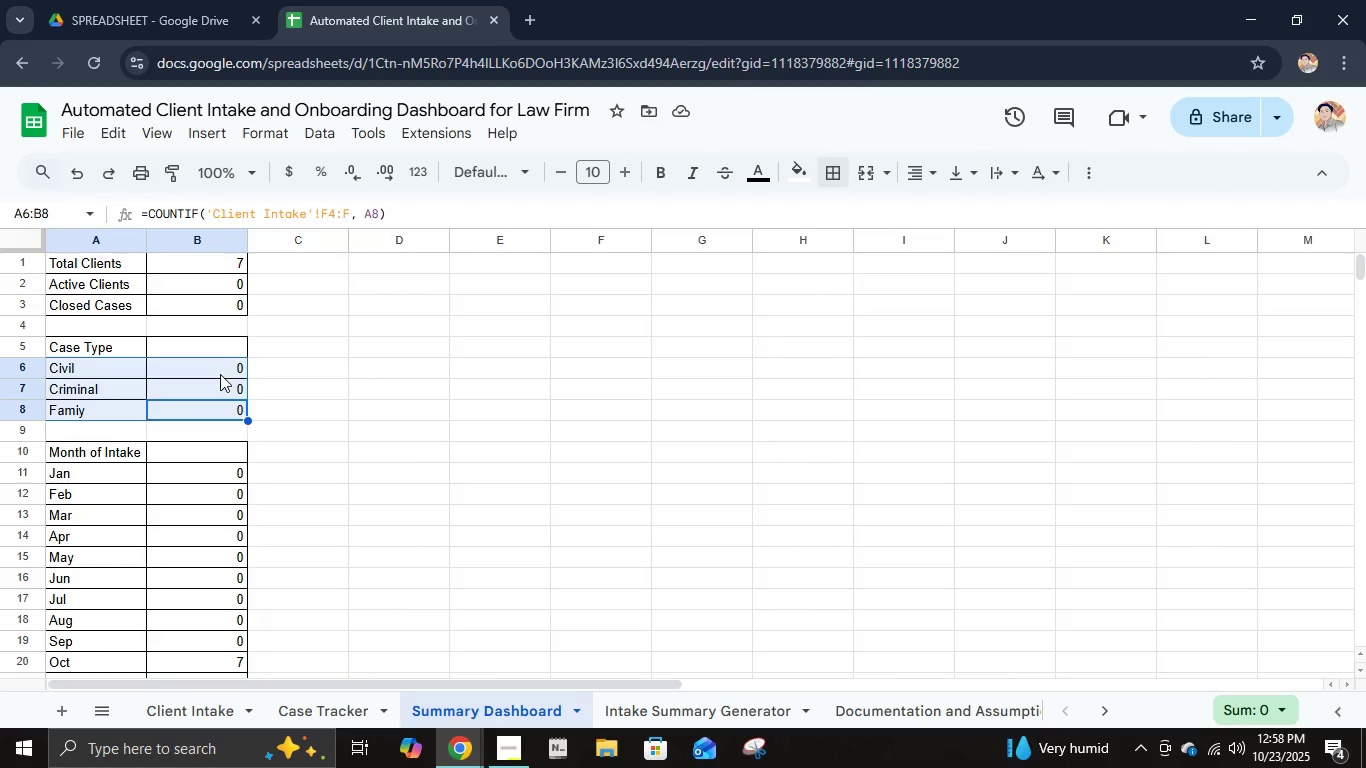 
left_click([220, 374])
 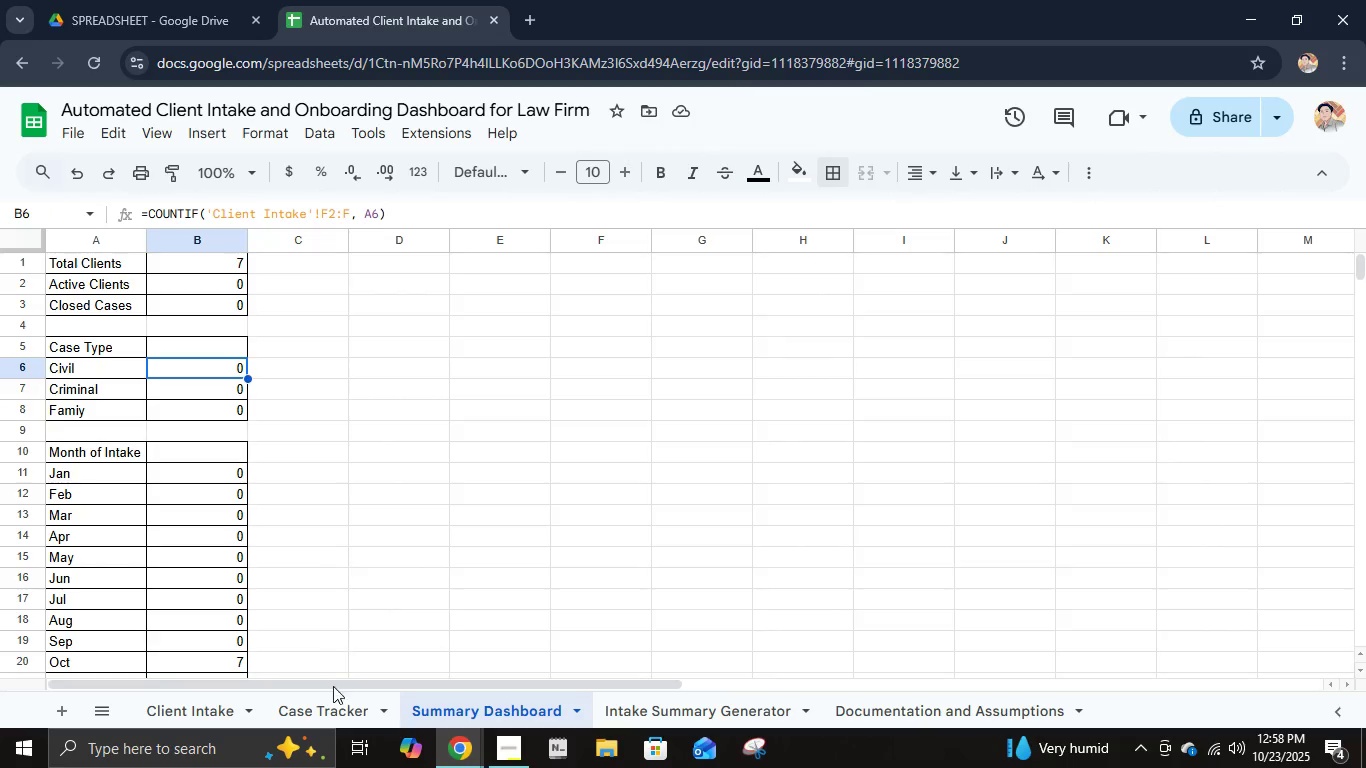 
left_click([339, 722])
 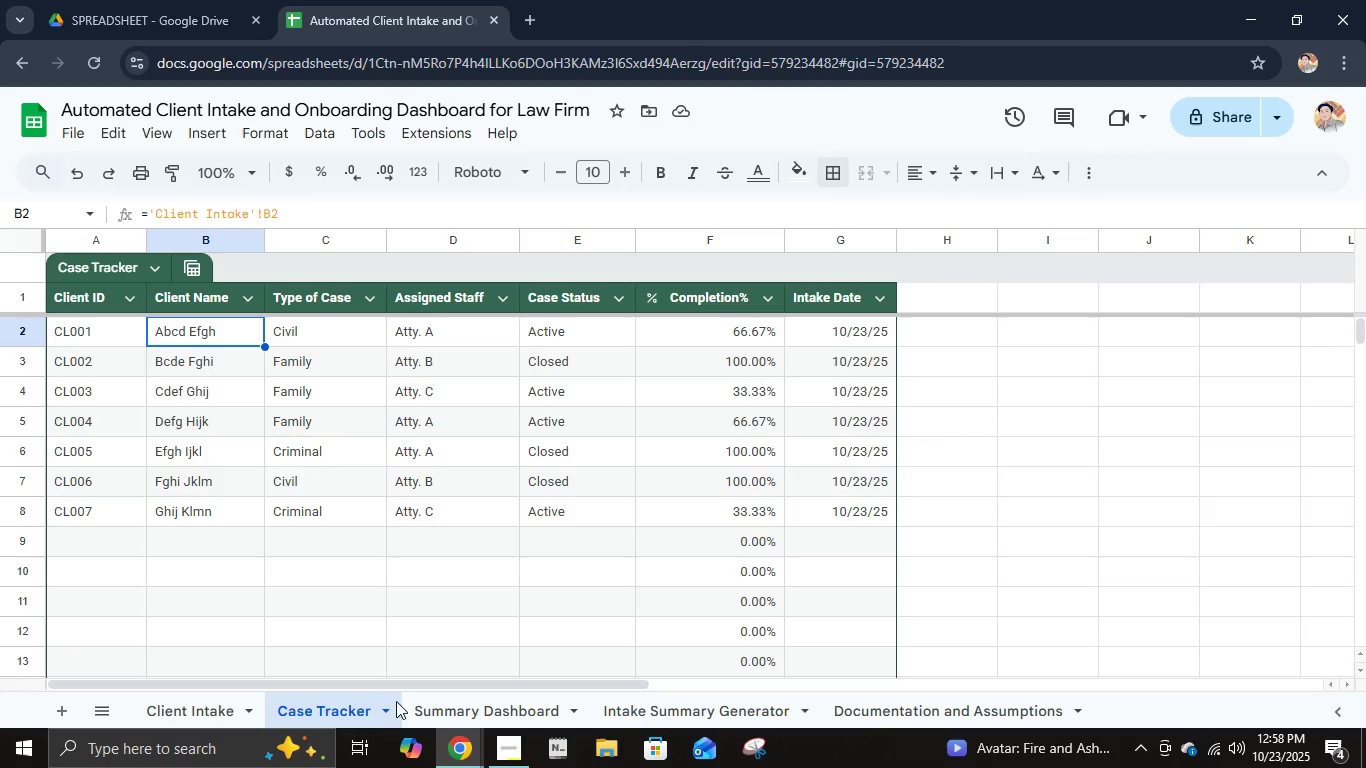 
left_click([456, 709])
 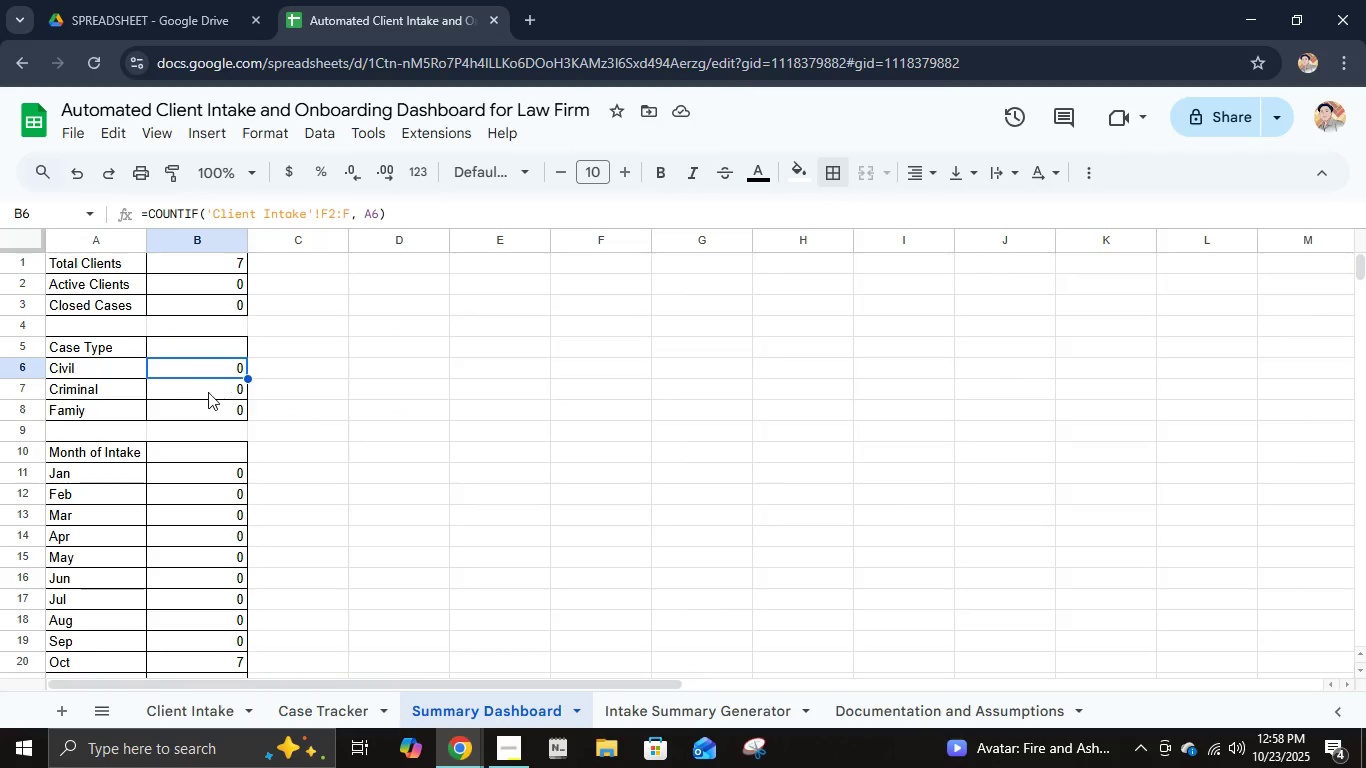 
scroll: coordinate [266, 398], scroll_direction: up, amount: 2.0
 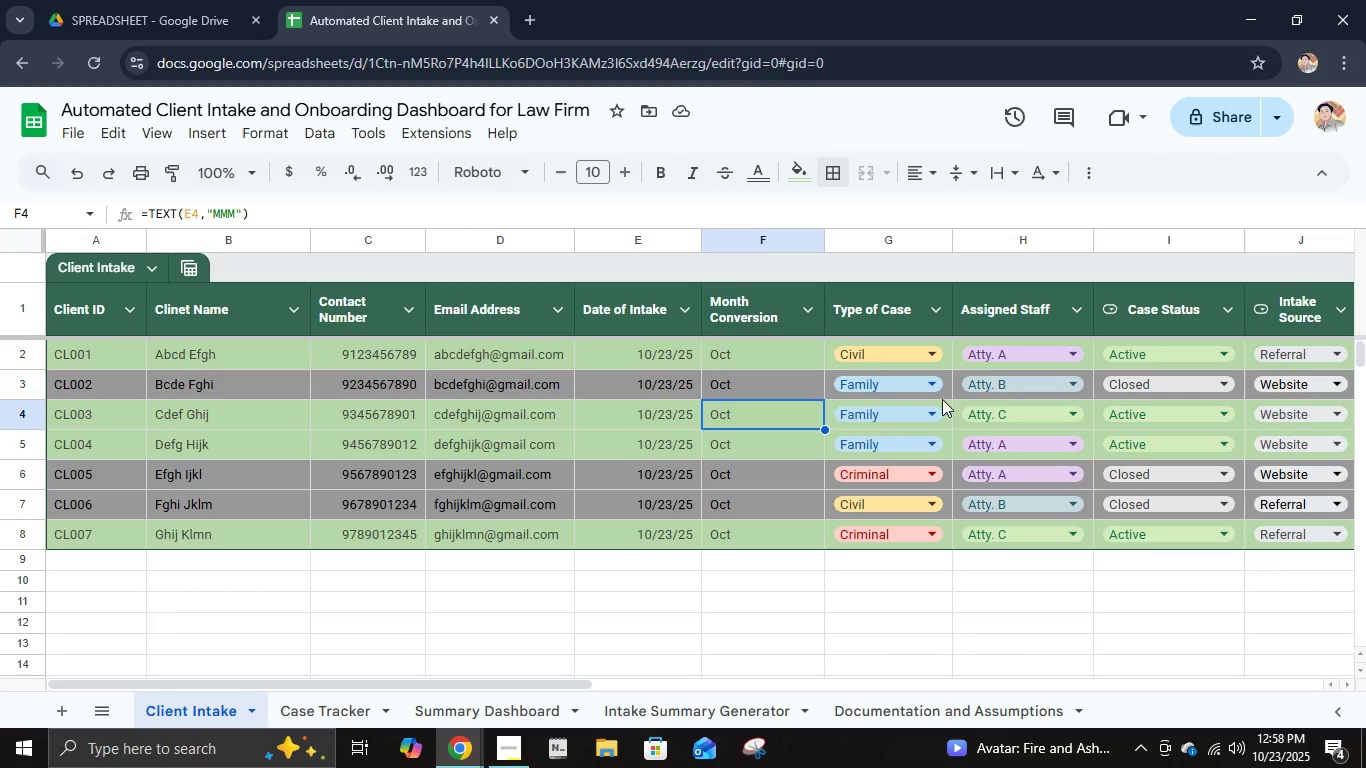 
wait(5.2)
 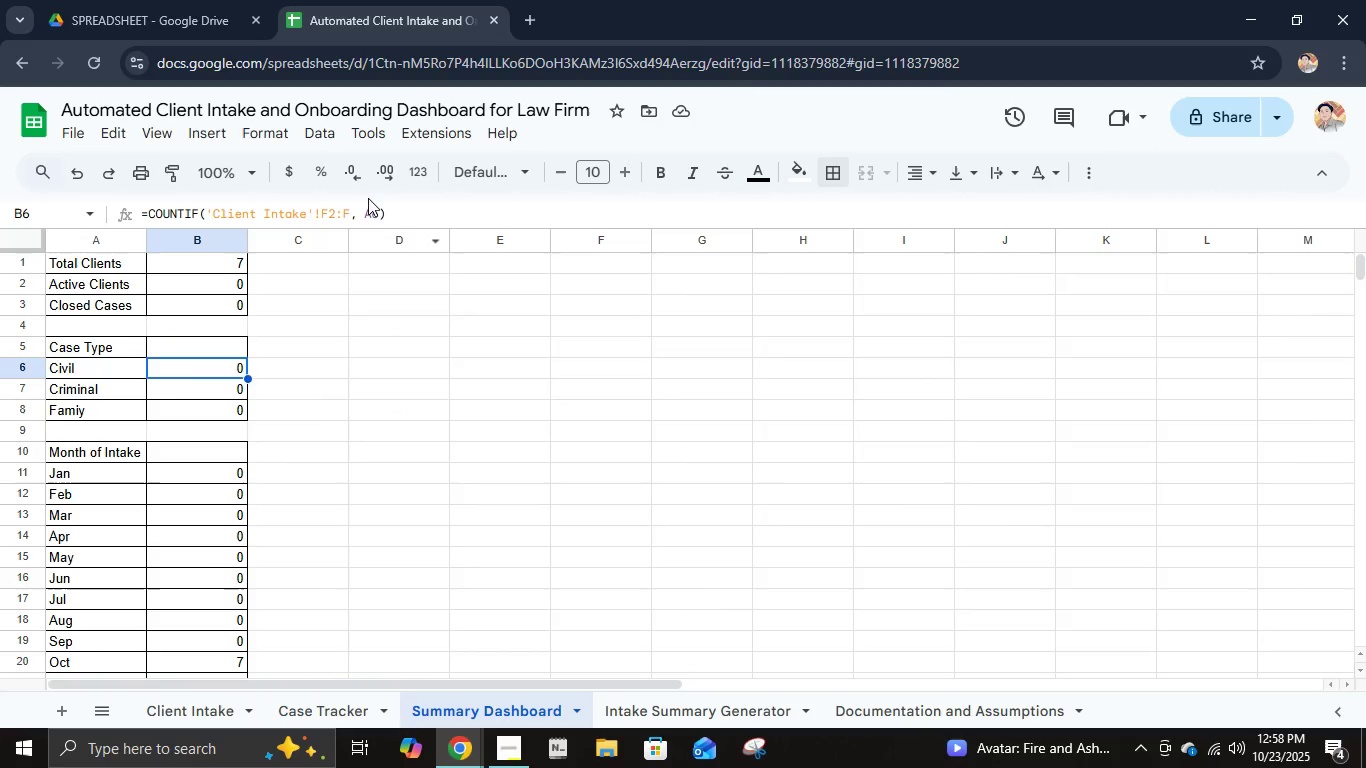 
left_click([489, 702])
 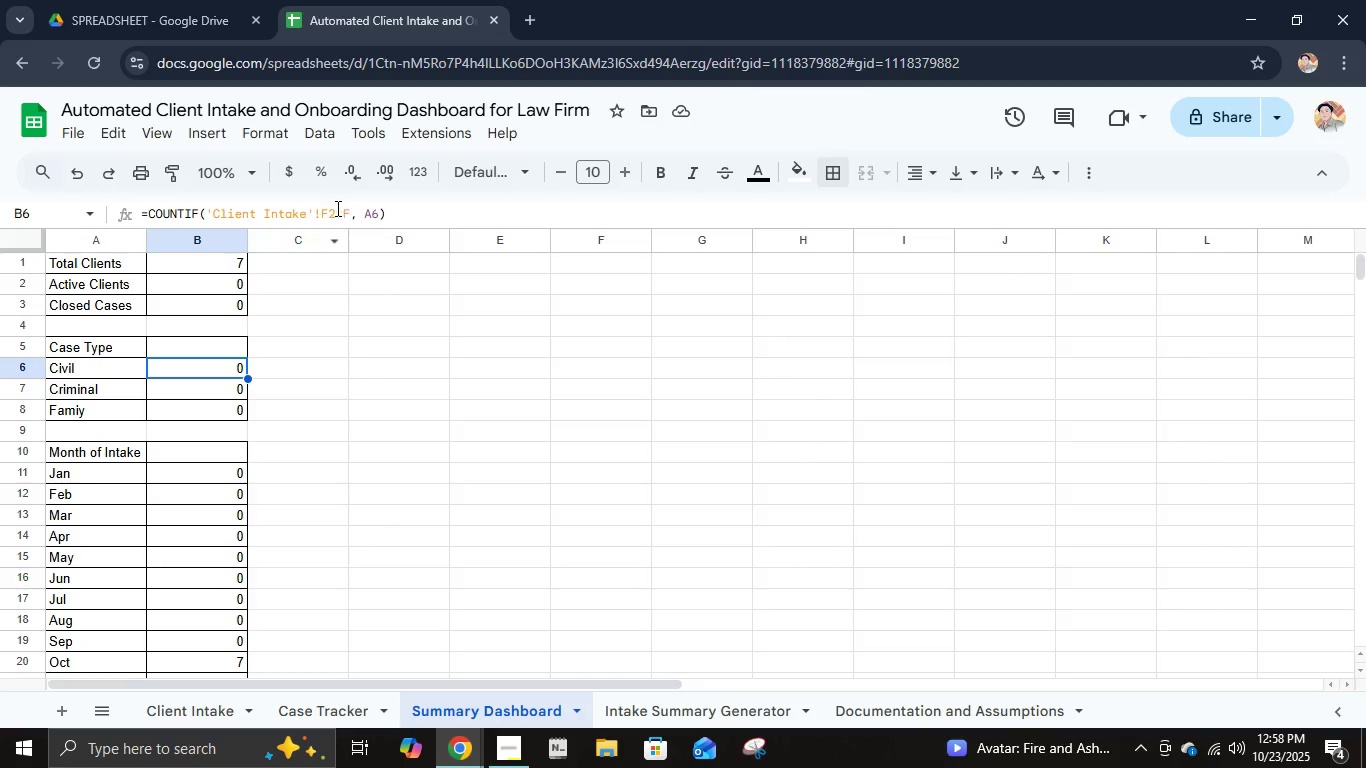 
left_click([331, 210])
 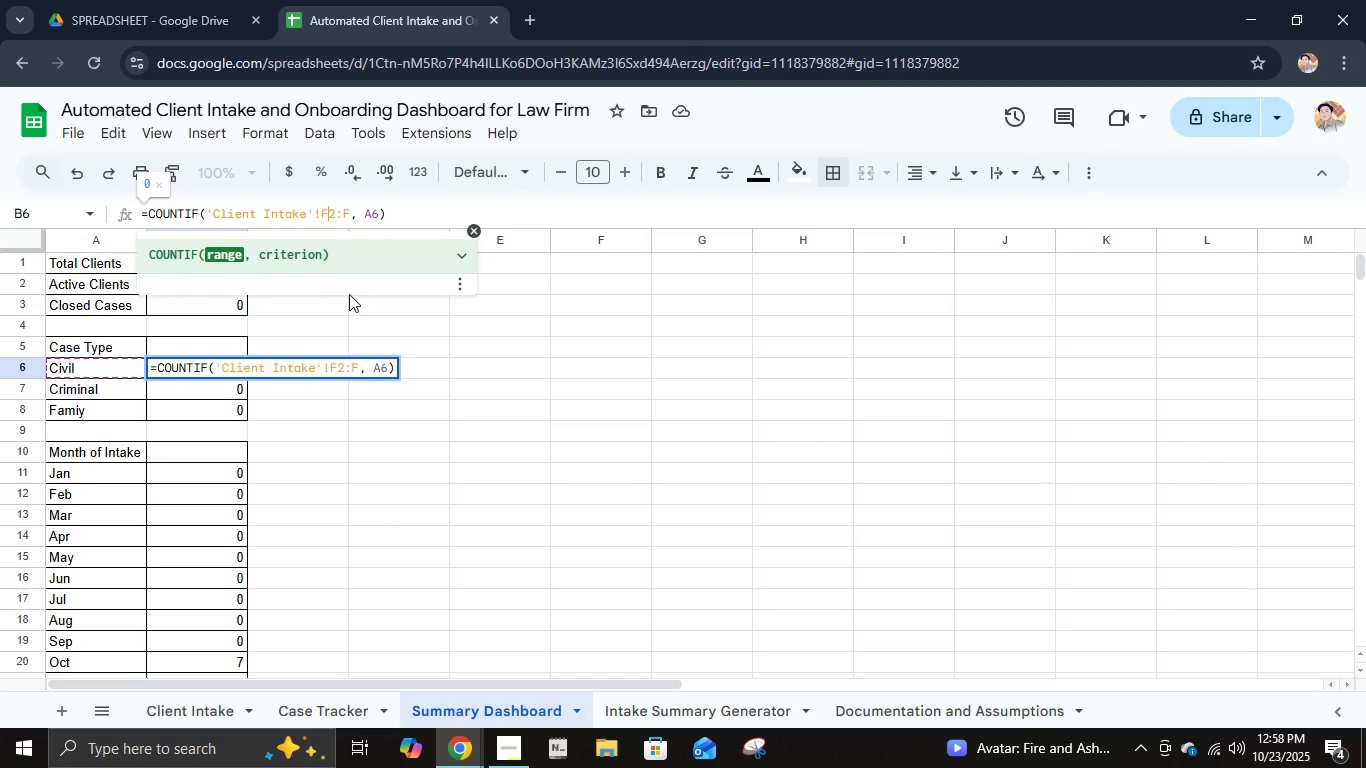 
key(Backspace)
 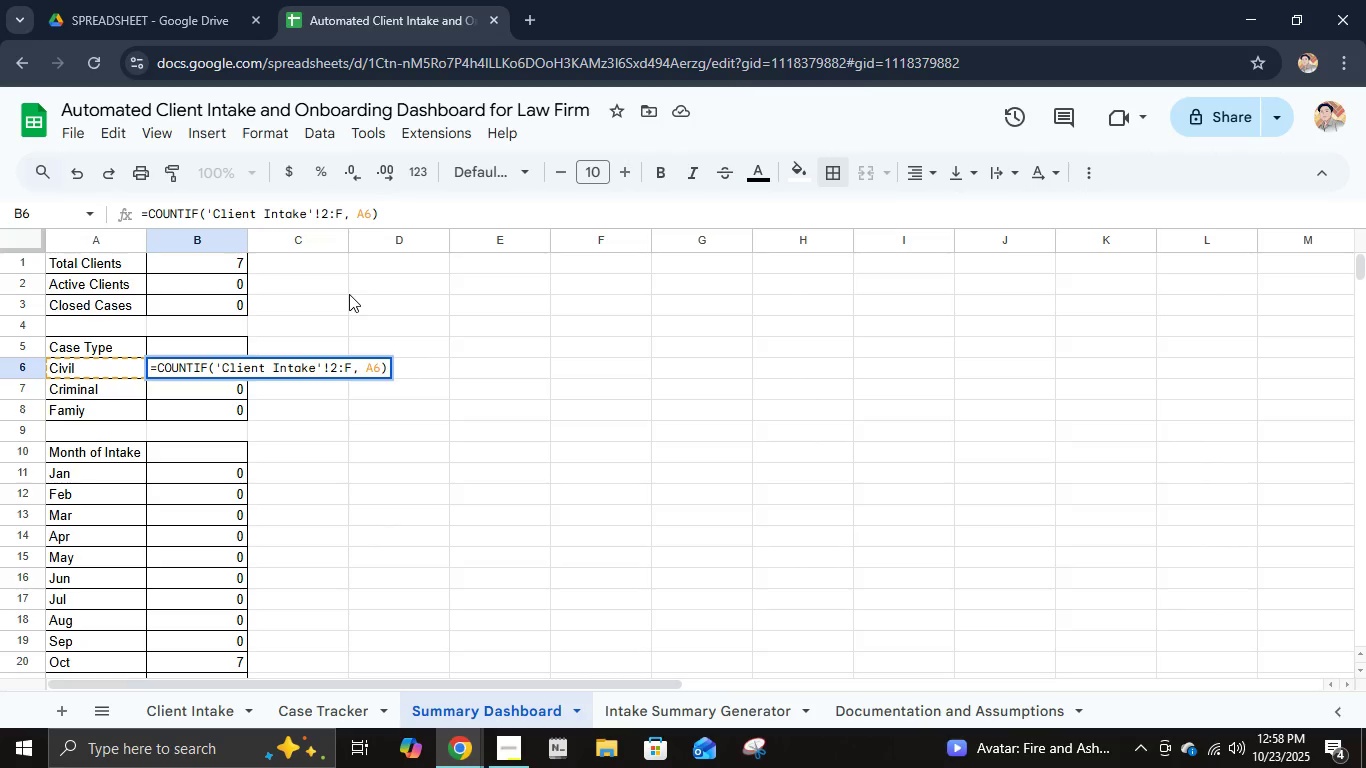 
key(Shift+G)
 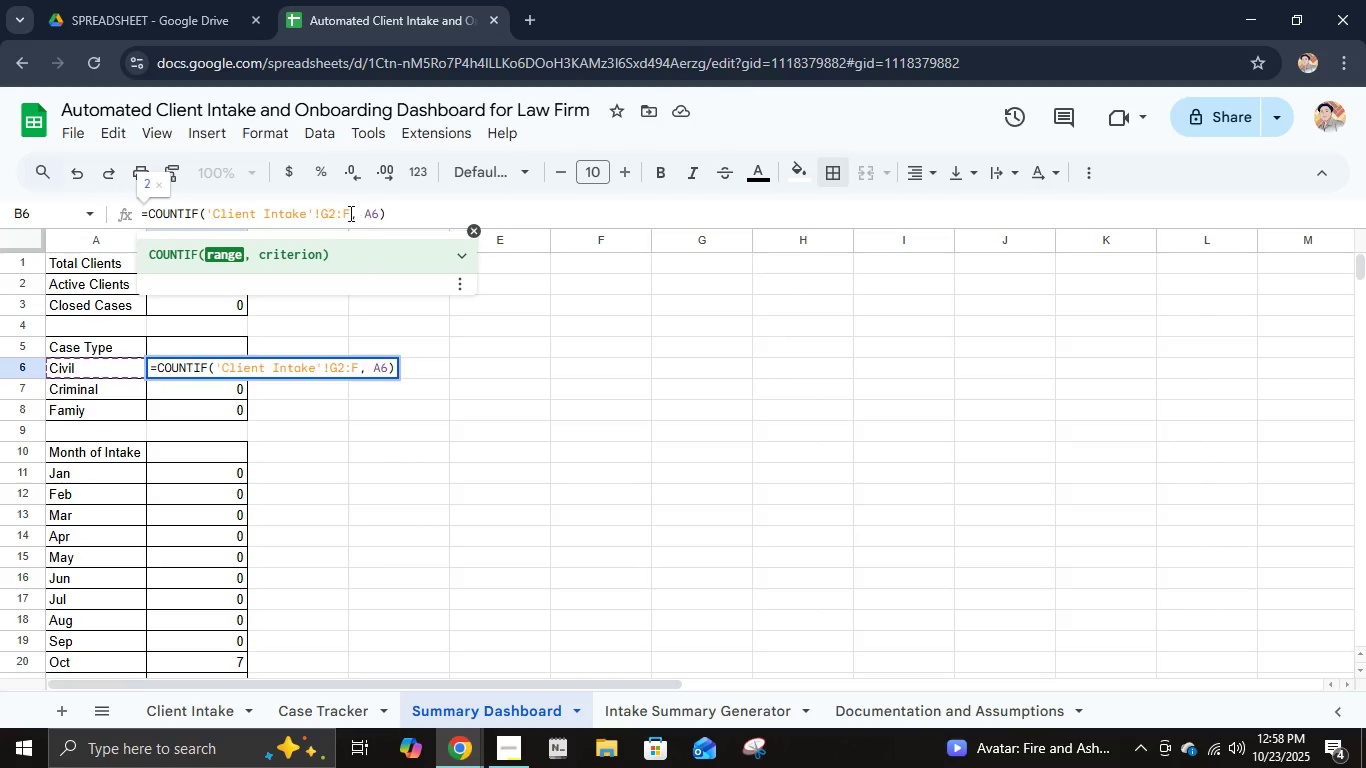 
left_click([347, 210])
 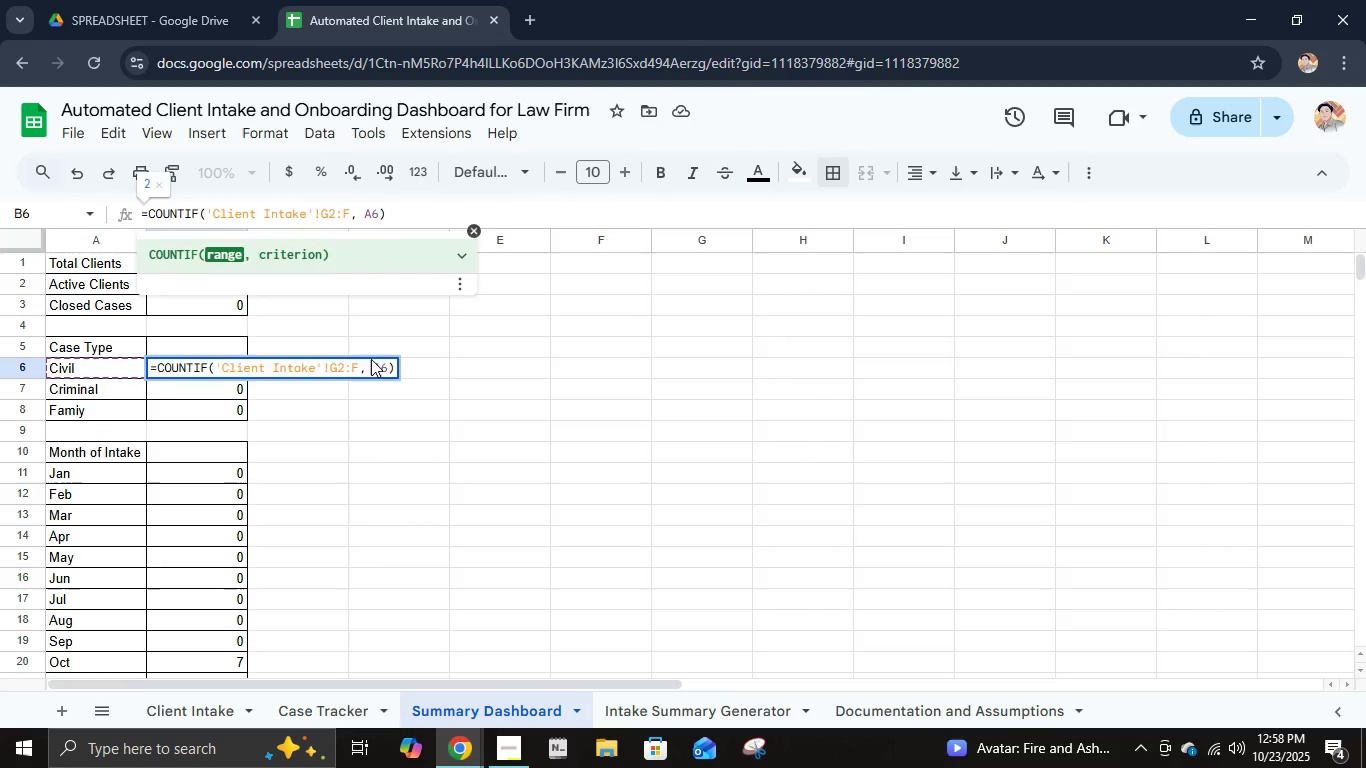 
key(Backspace)
 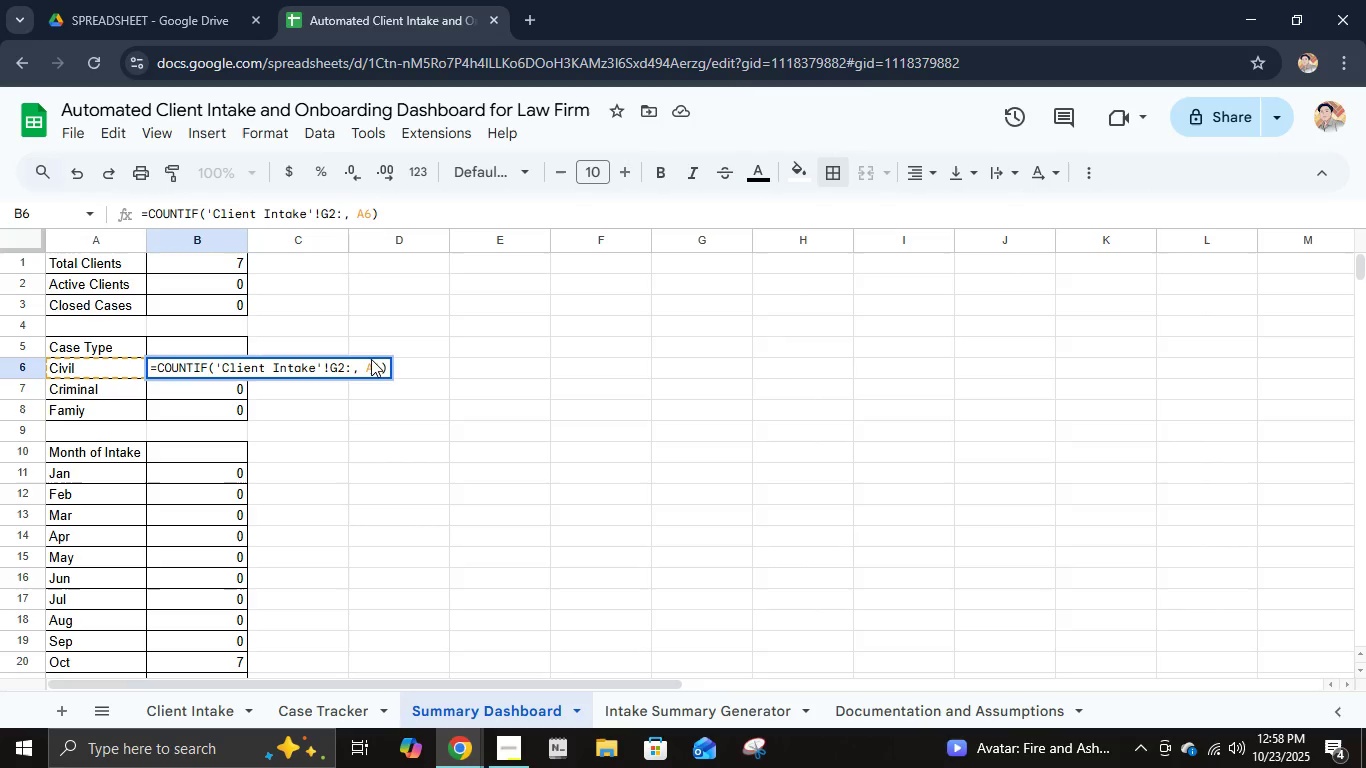 
key(Shift+G)
 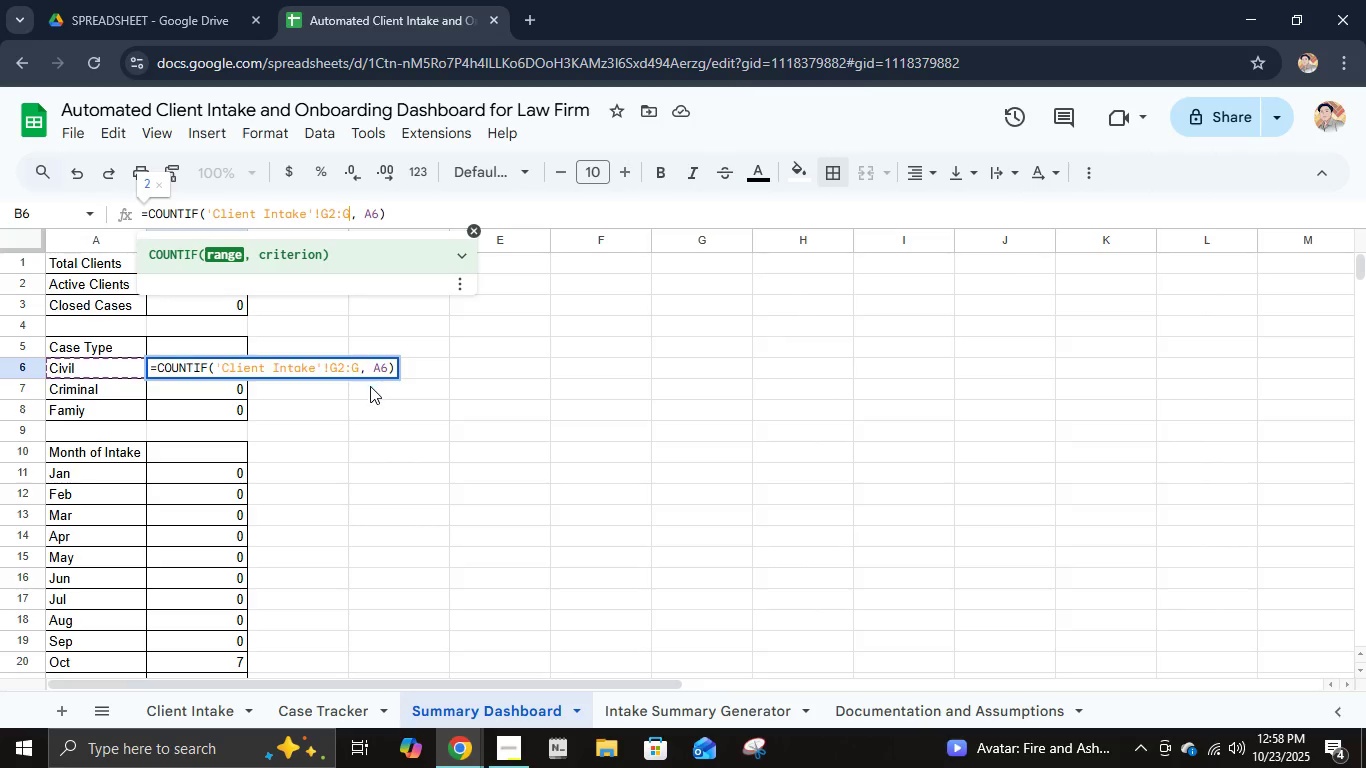 
key(Backslash)
 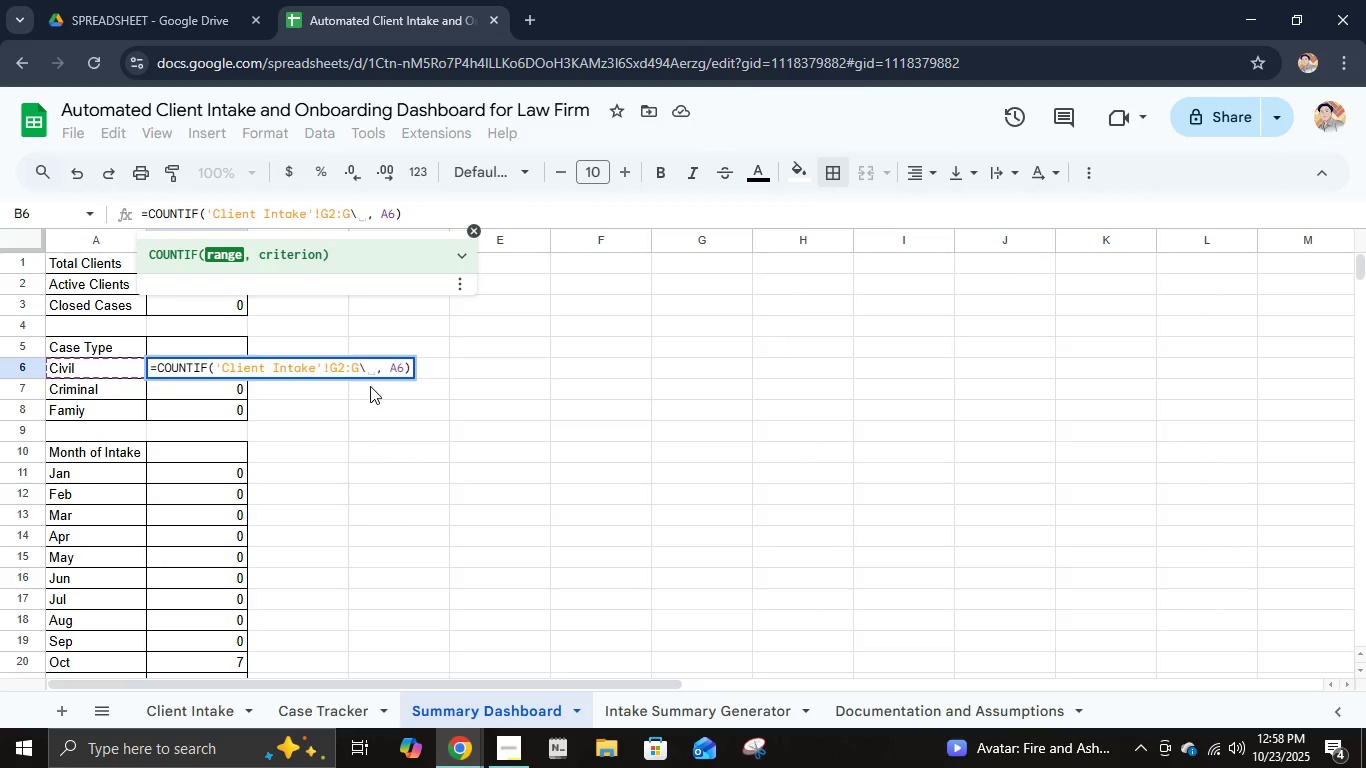 
key(Backspace)
 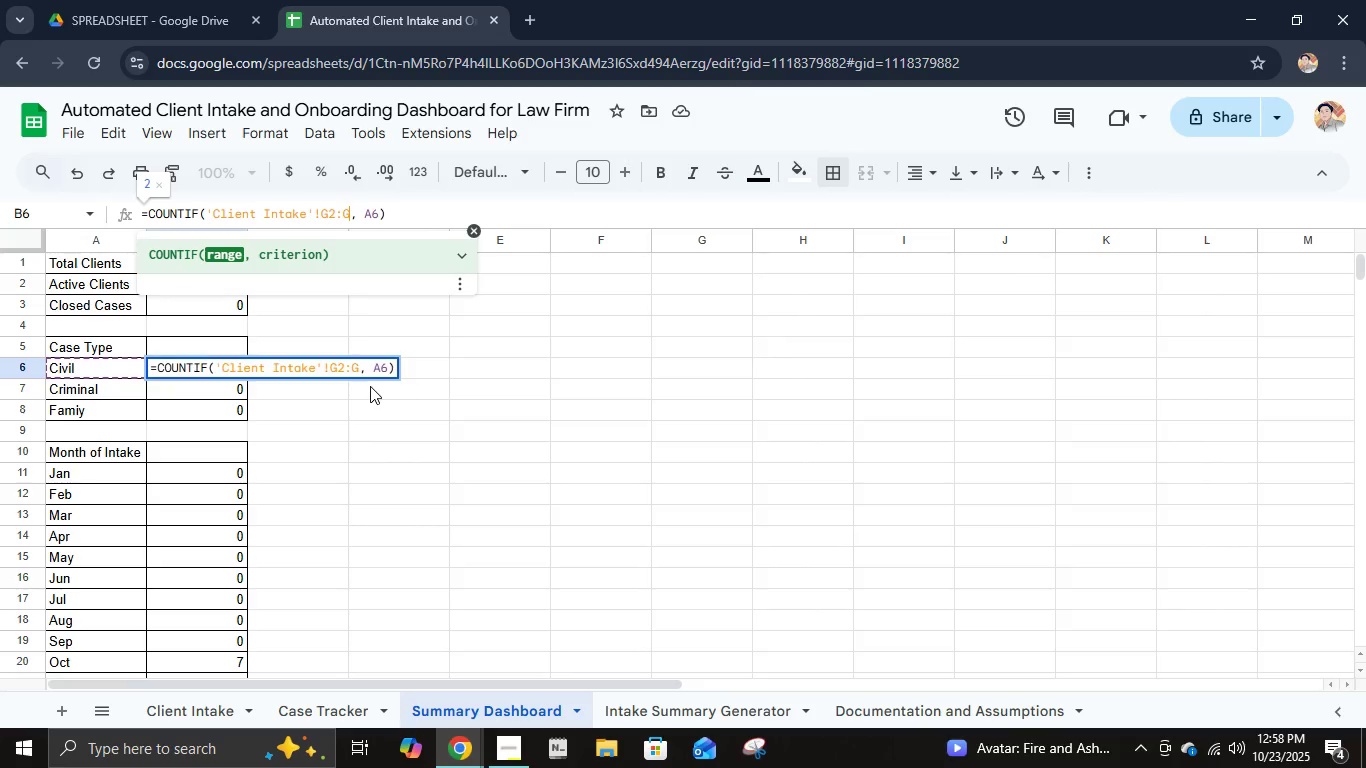 
key(Enter)
 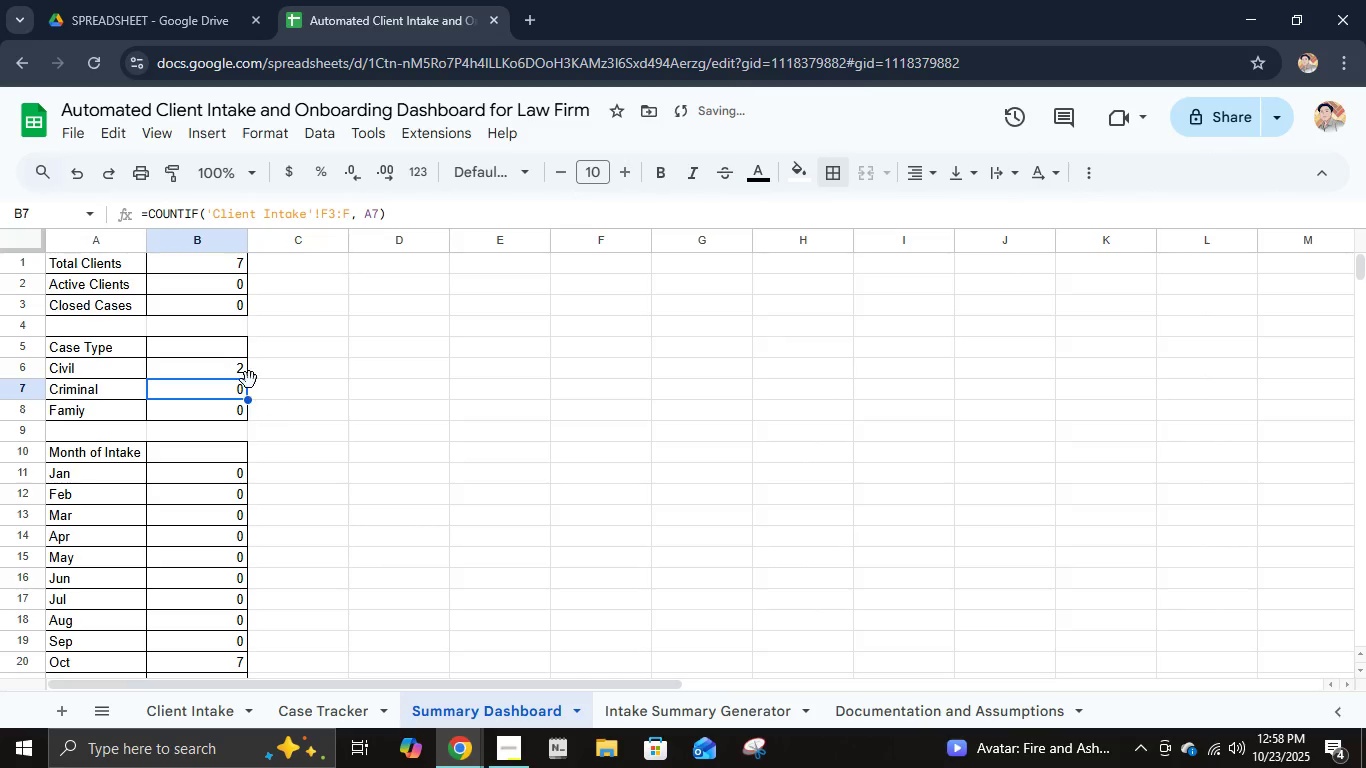 
left_click([244, 376])
 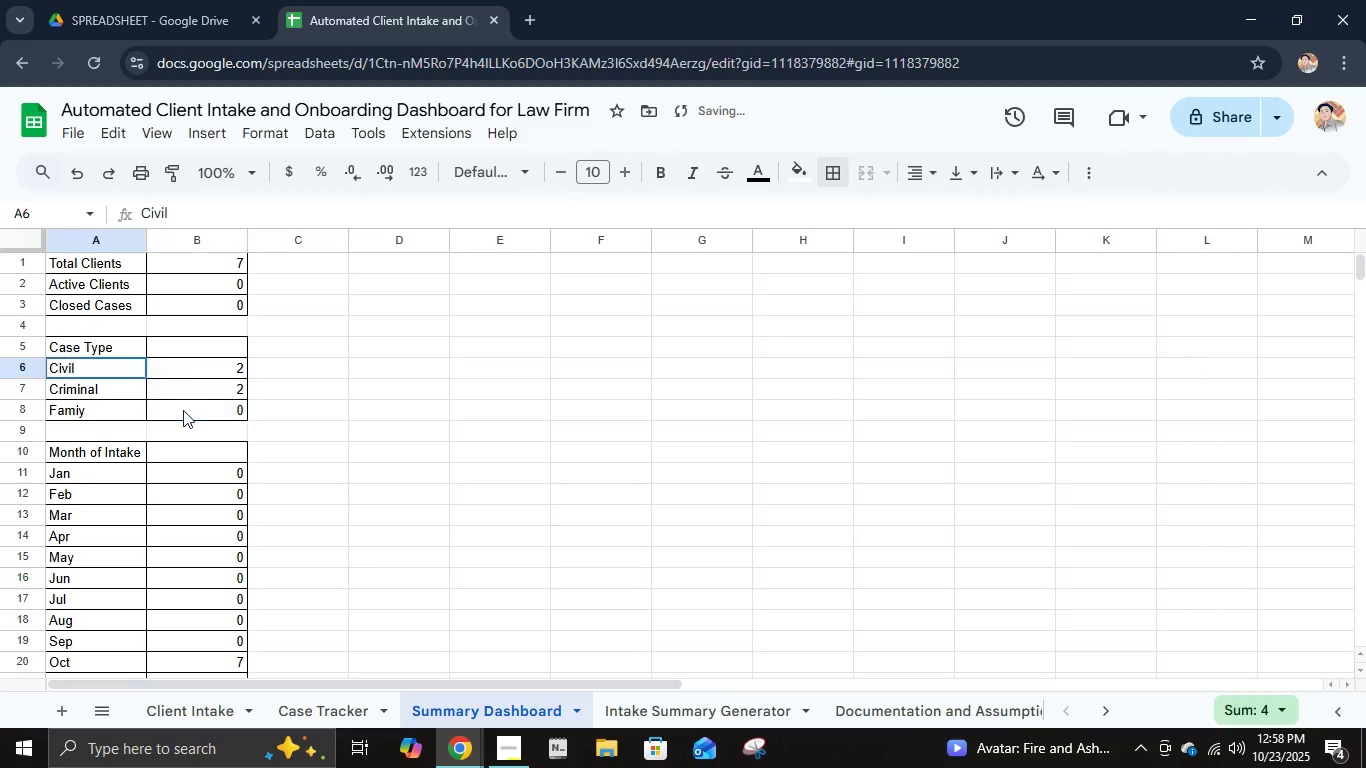 
hold_key(key=ShiftLeft, duration=0.96)
left_click([182, 402])
 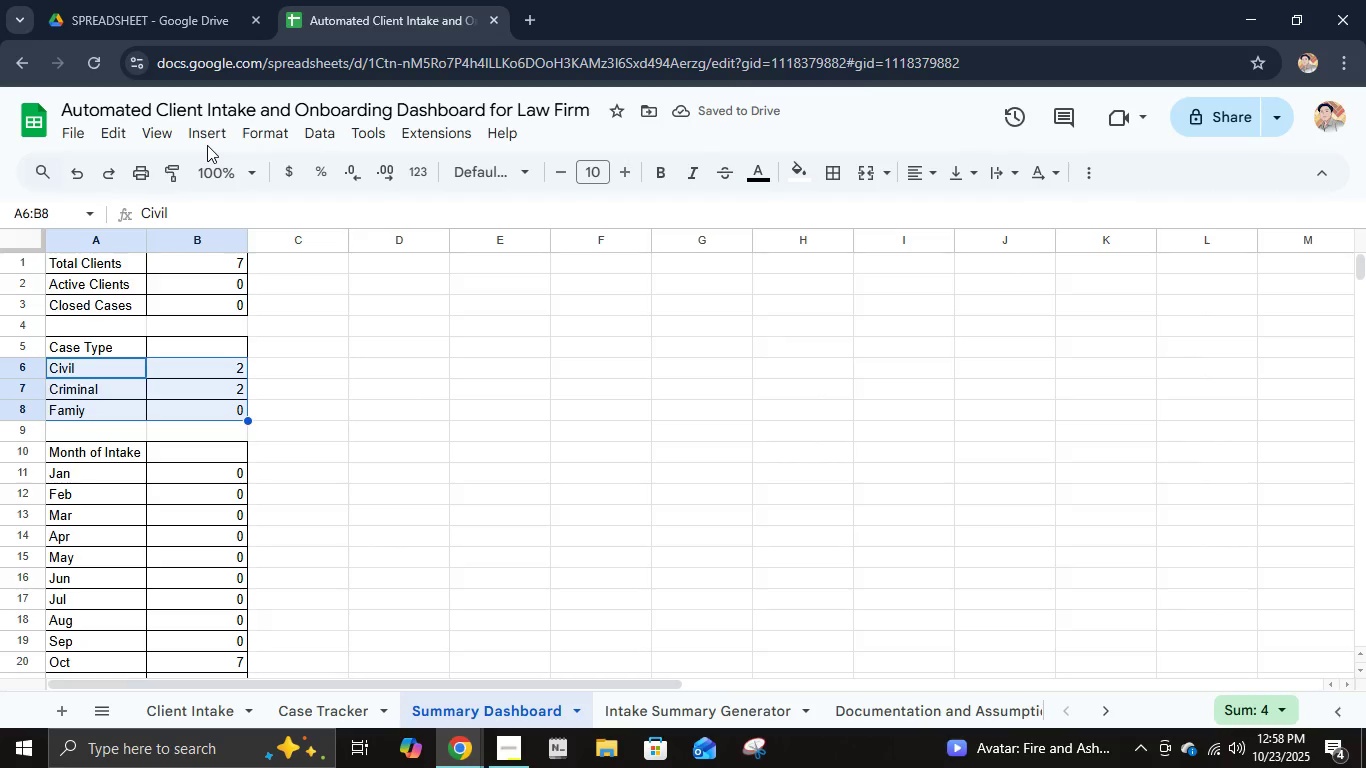 
double_click([207, 141])
 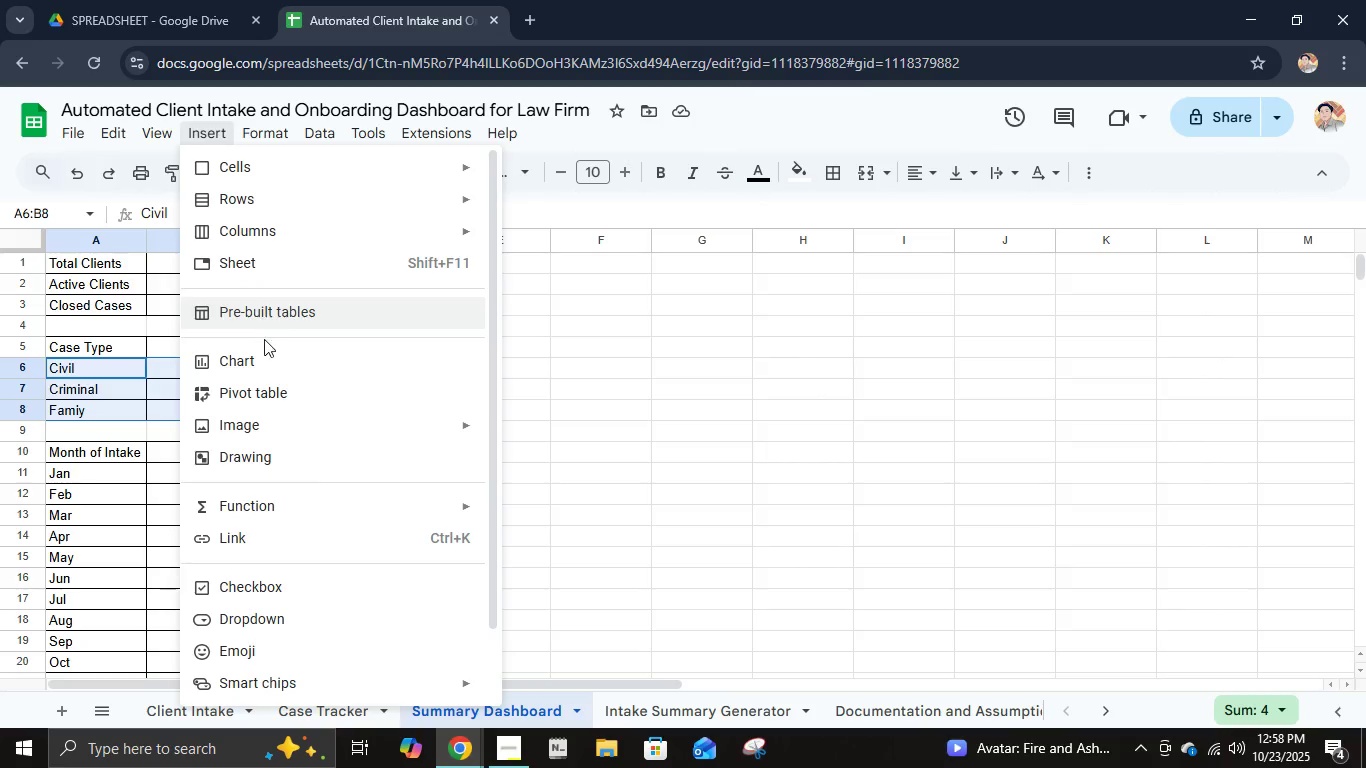 
left_click([265, 356])
 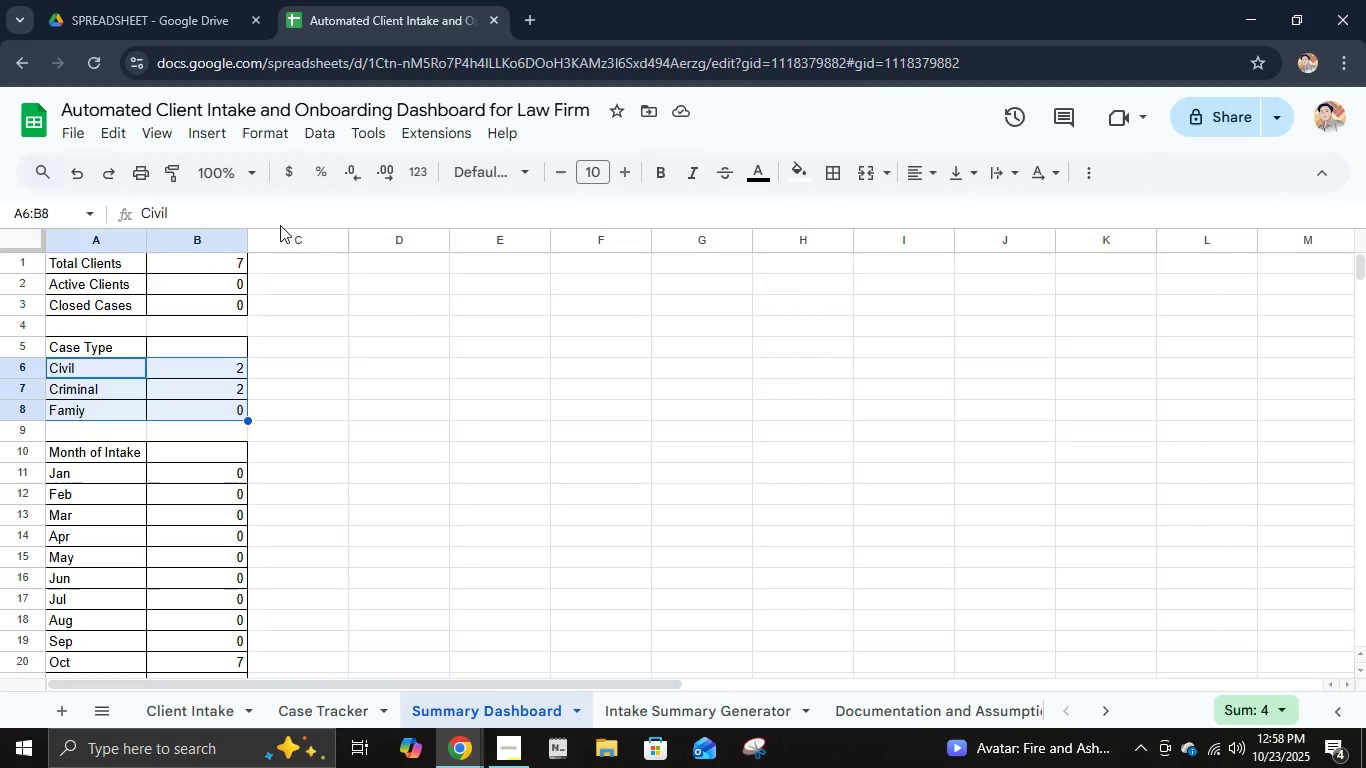 
wait(8.31)
 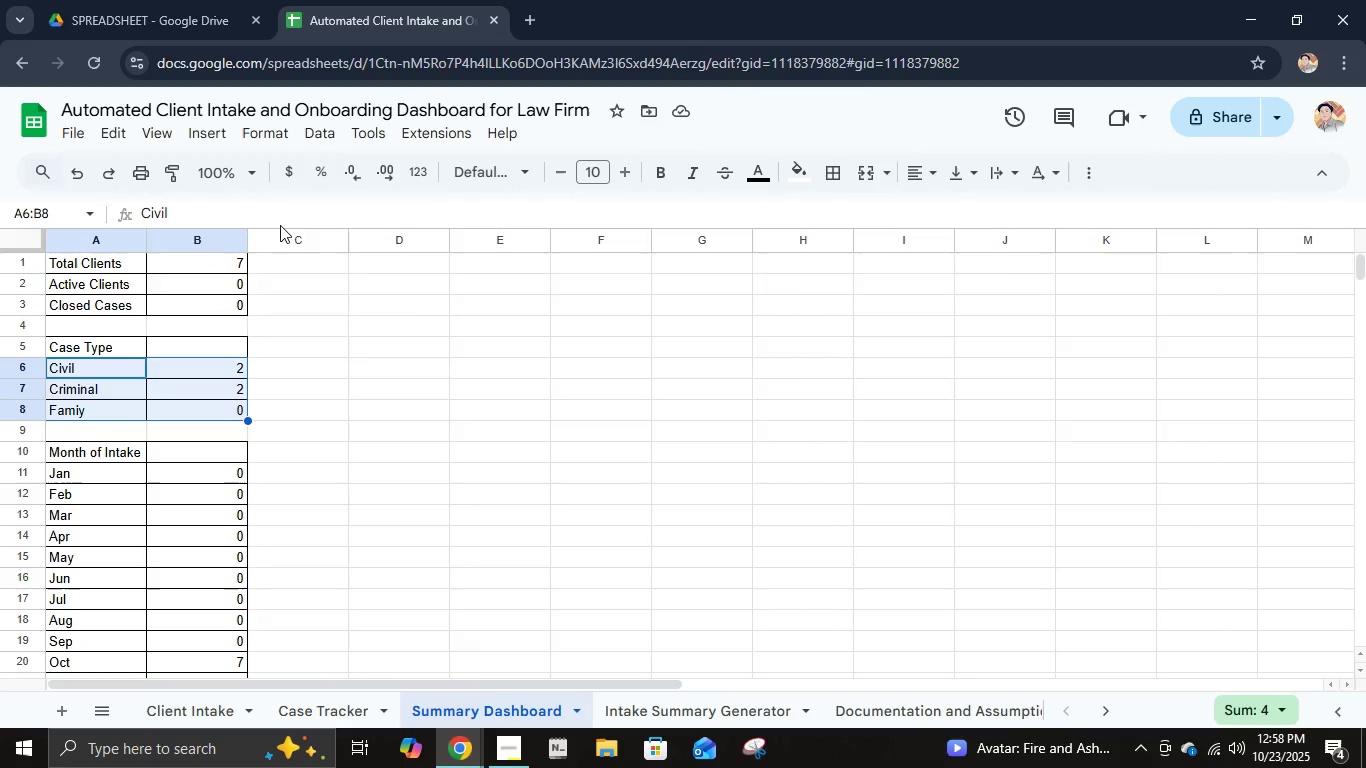 
left_click([209, 716])
 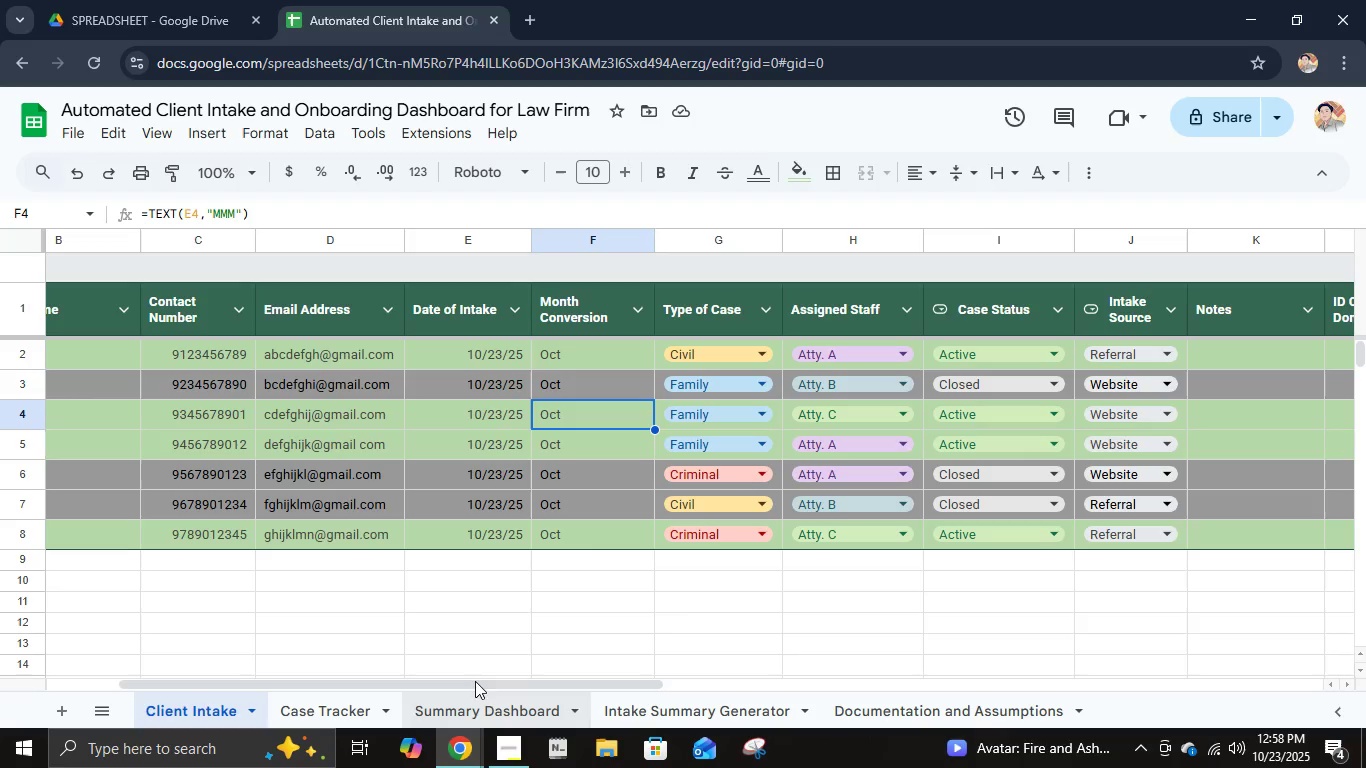 
wait(12.97)
 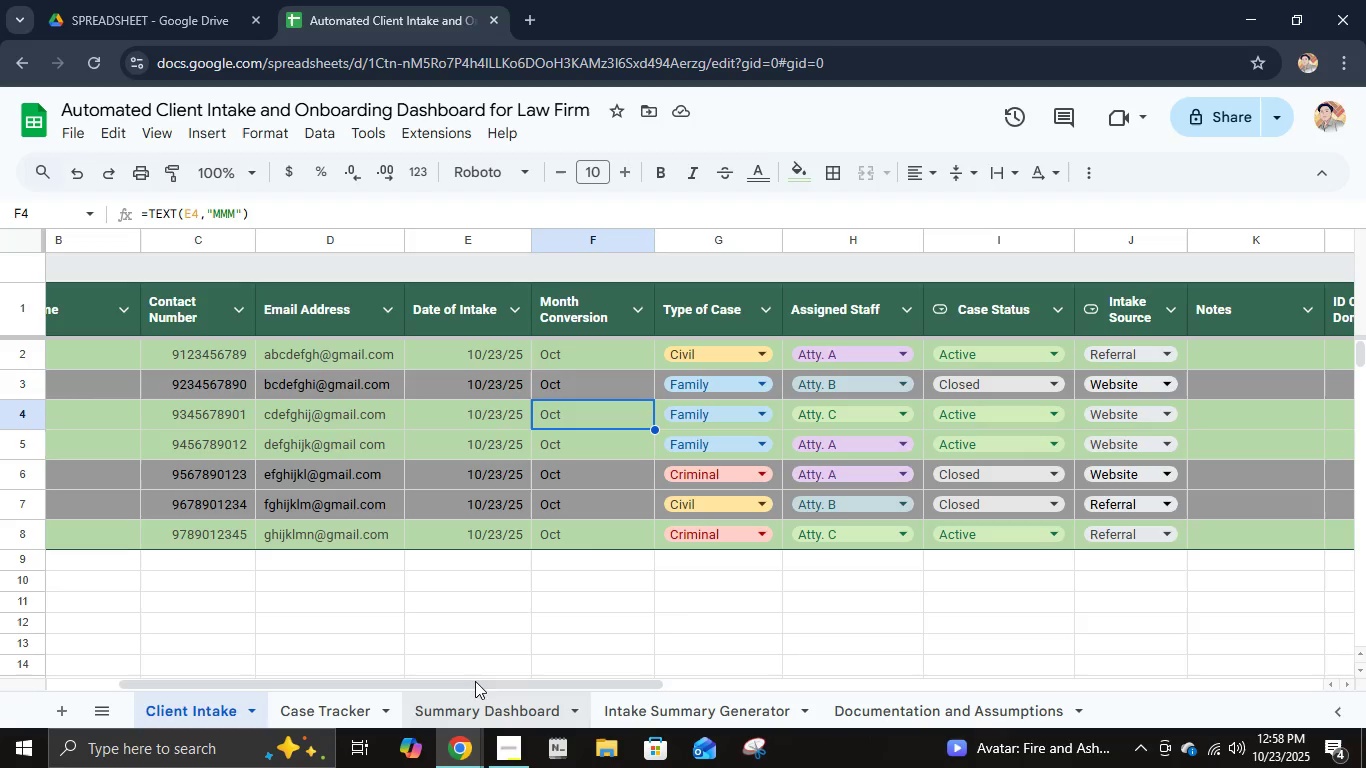 
mouse_move([450, 682])
 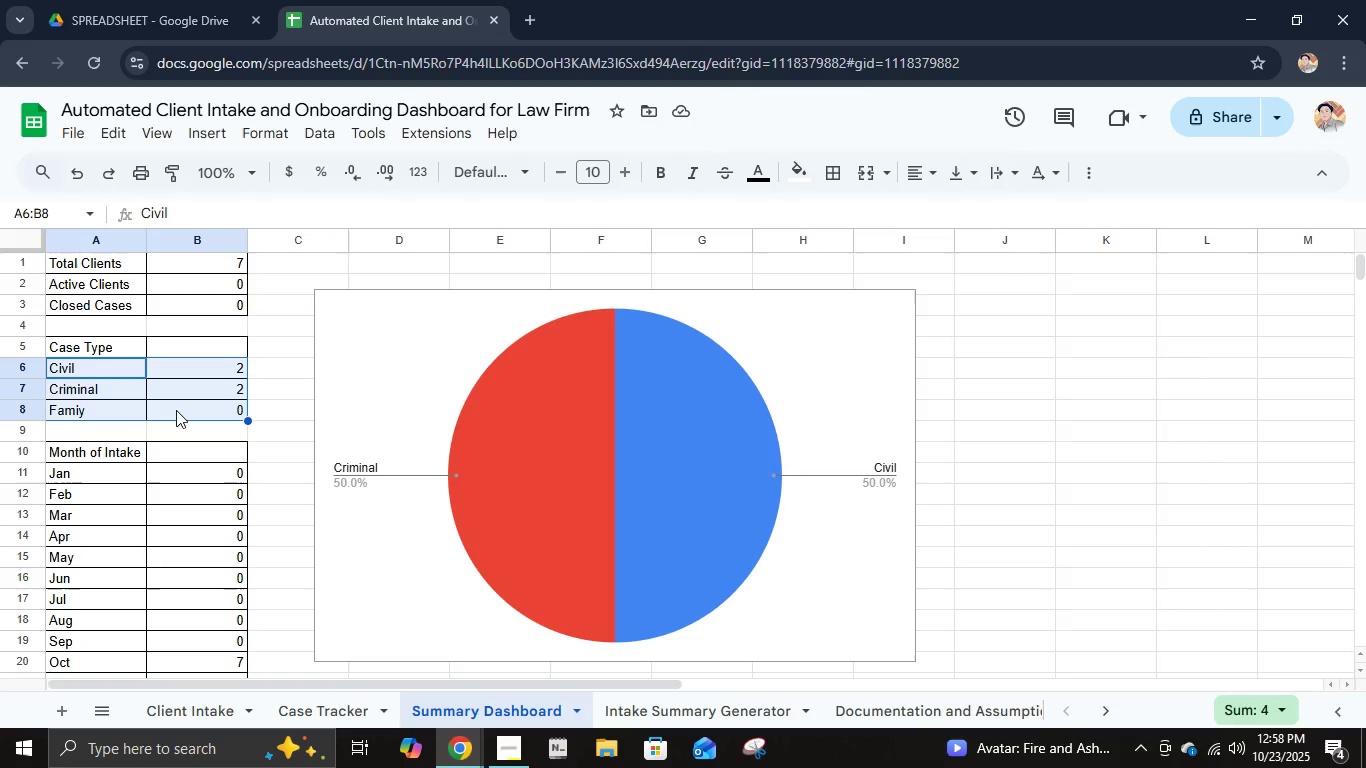 
left_click([176, 410])
 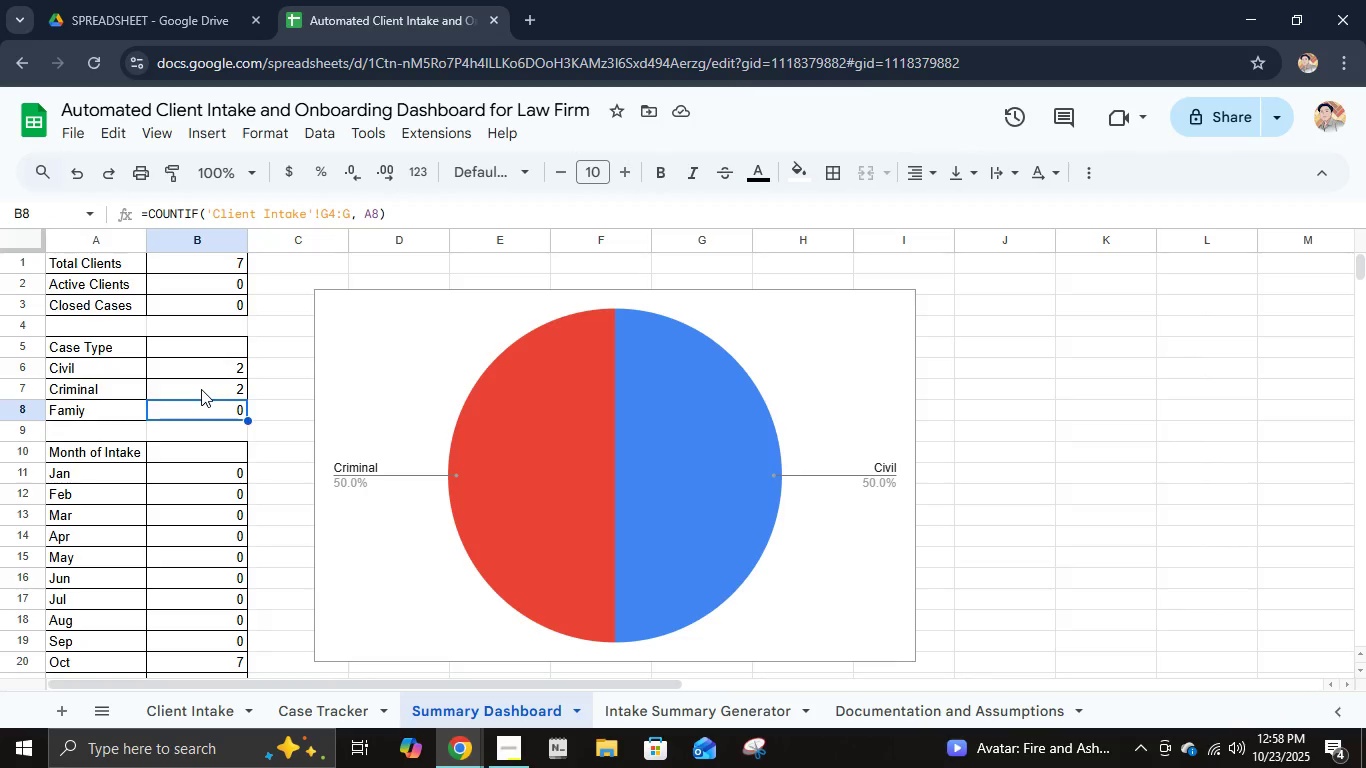 
scroll: coordinate [203, 390], scroll_direction: up, amount: 1.0
 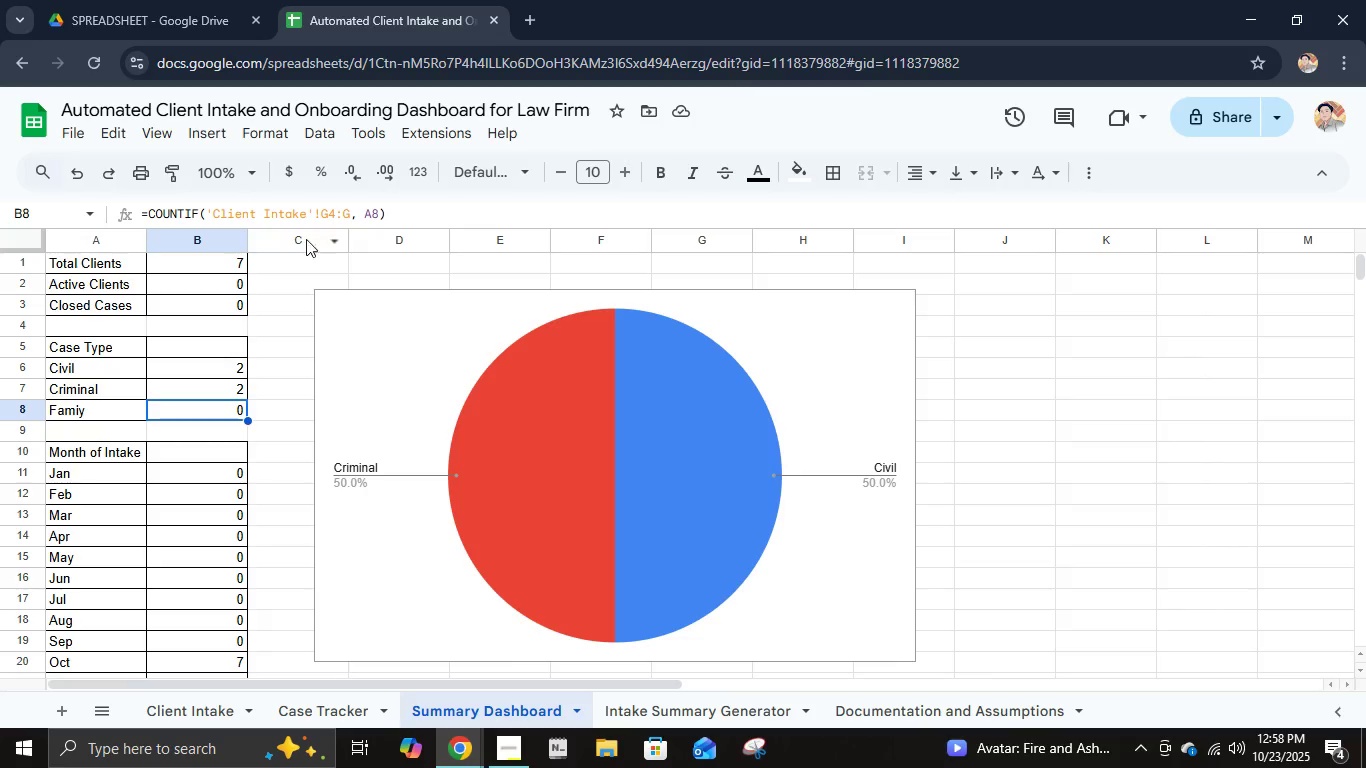 
left_click([333, 214])
 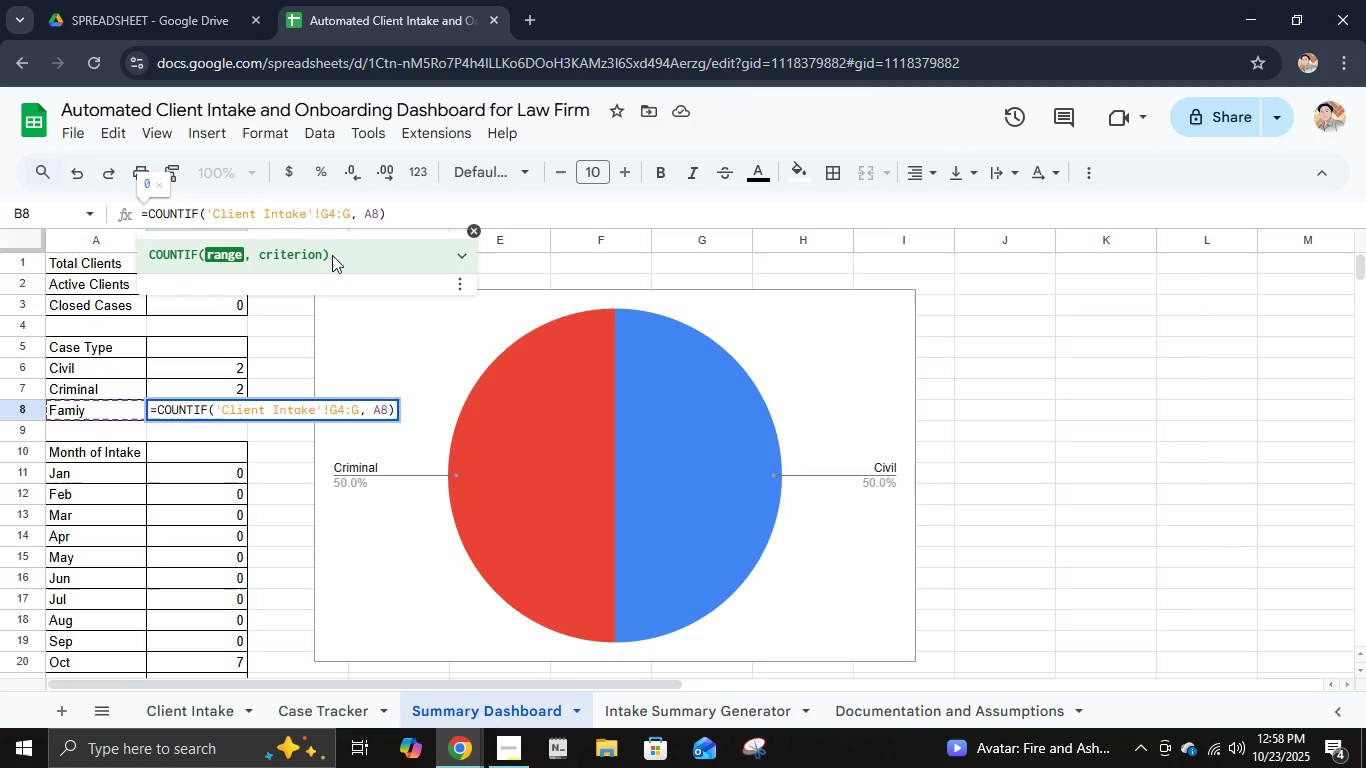 
key(Backspace)
 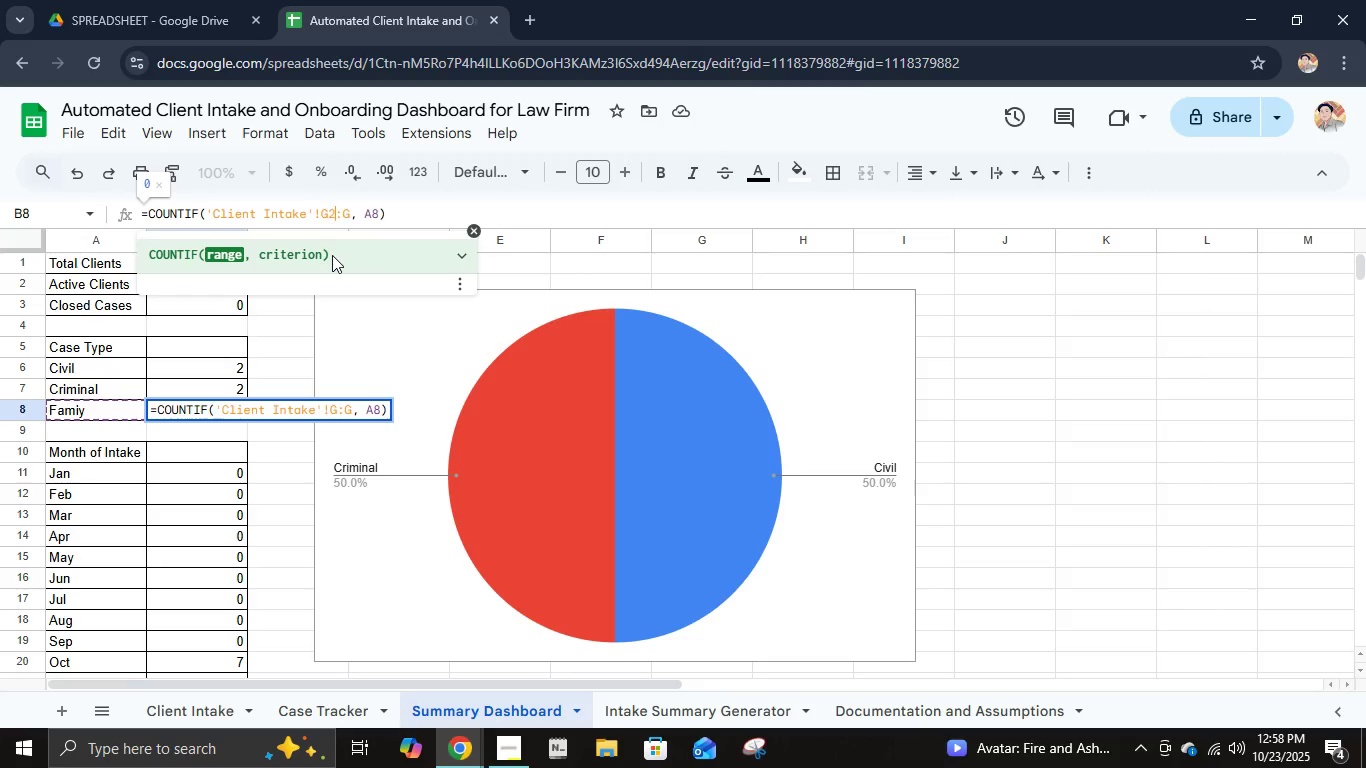 
key(Numpad2)
 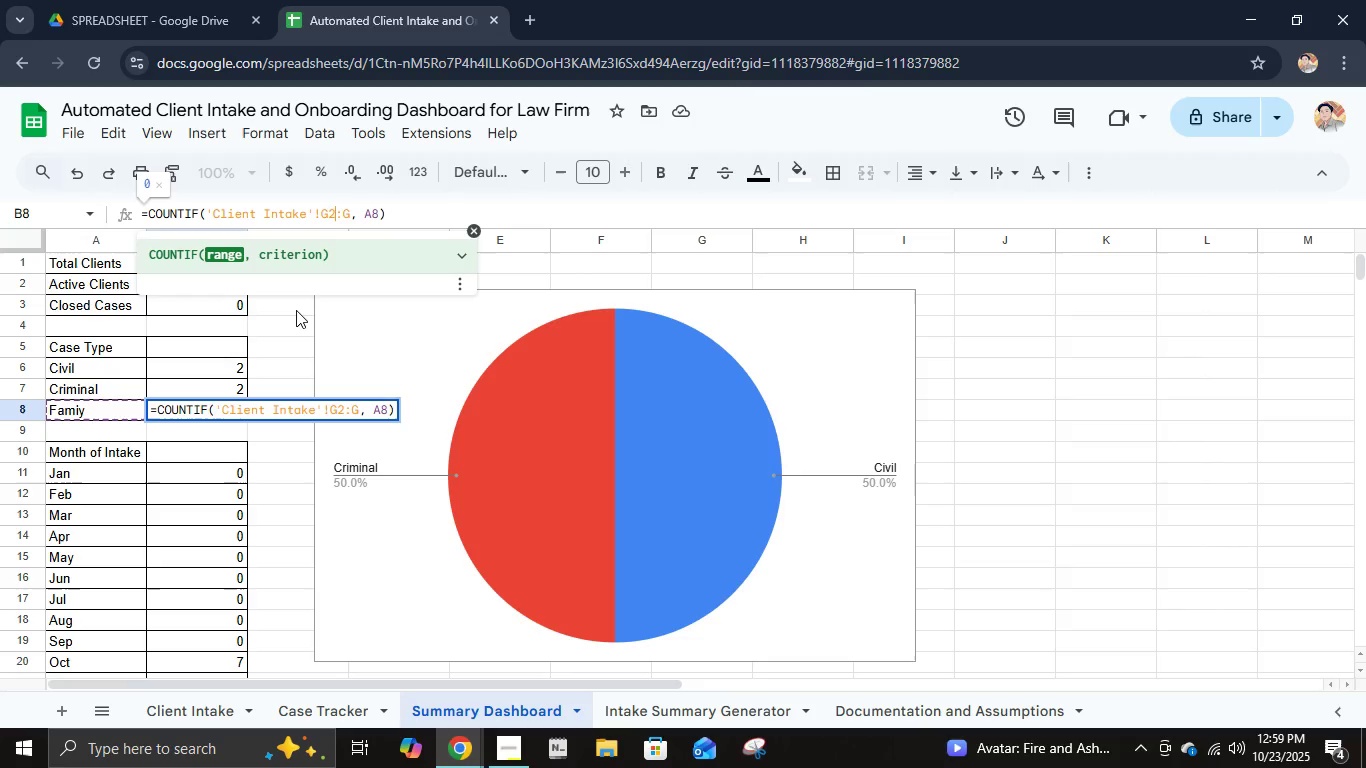 
key(Enter)
 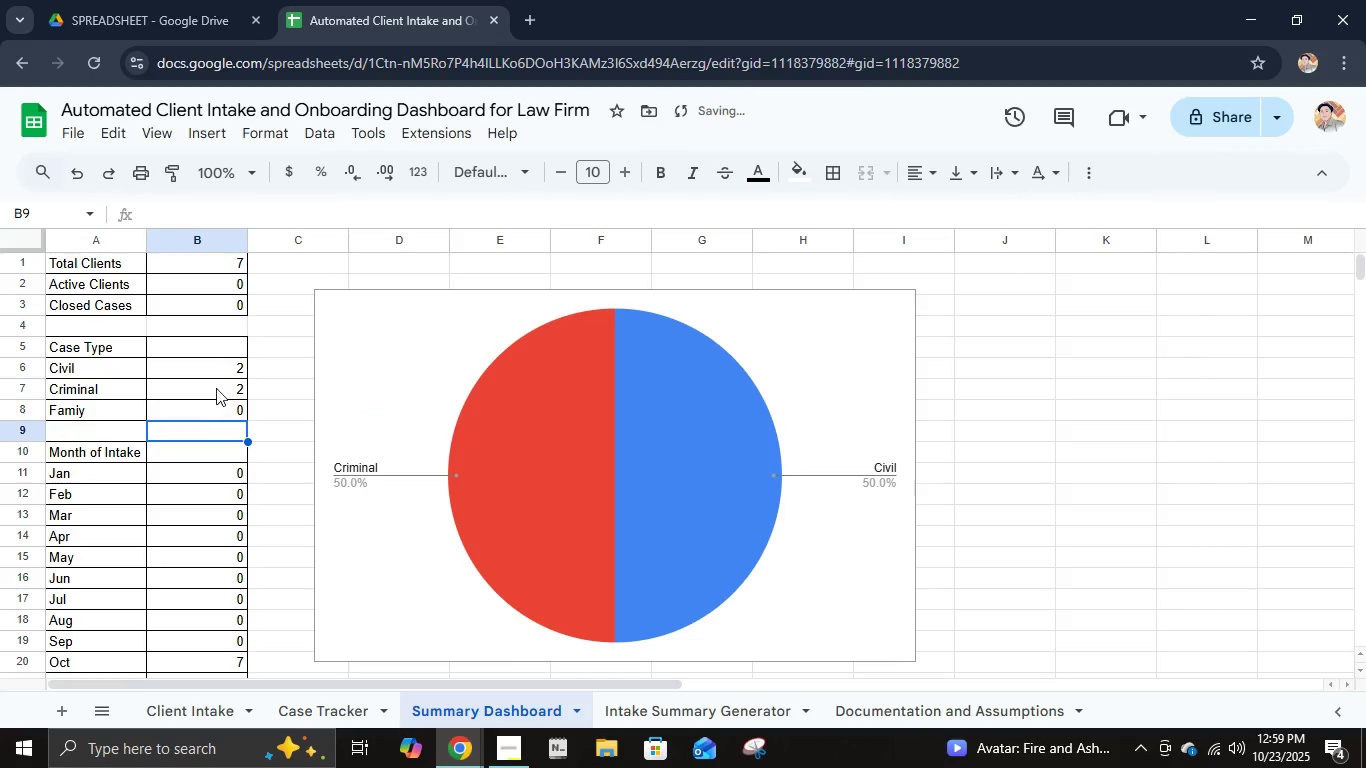 
left_click([216, 388])
 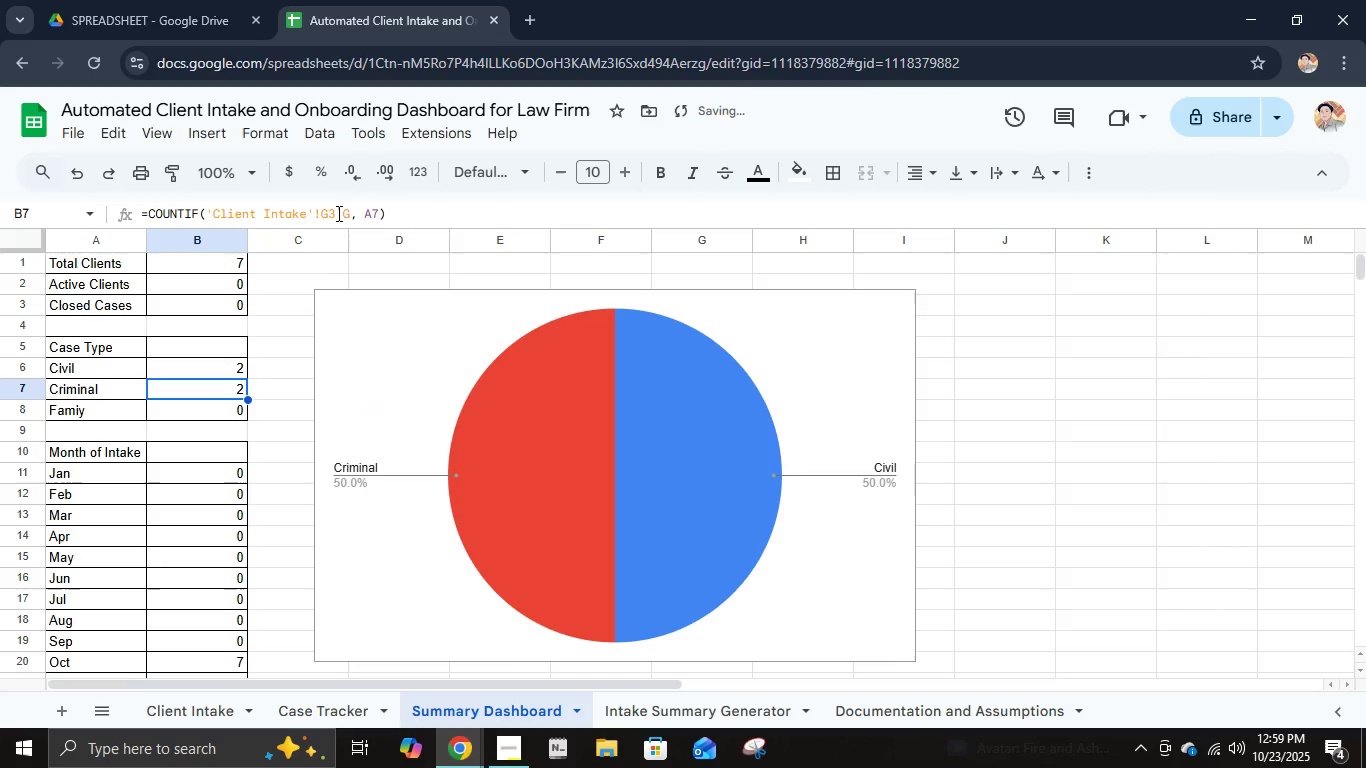 
left_click([337, 213])
 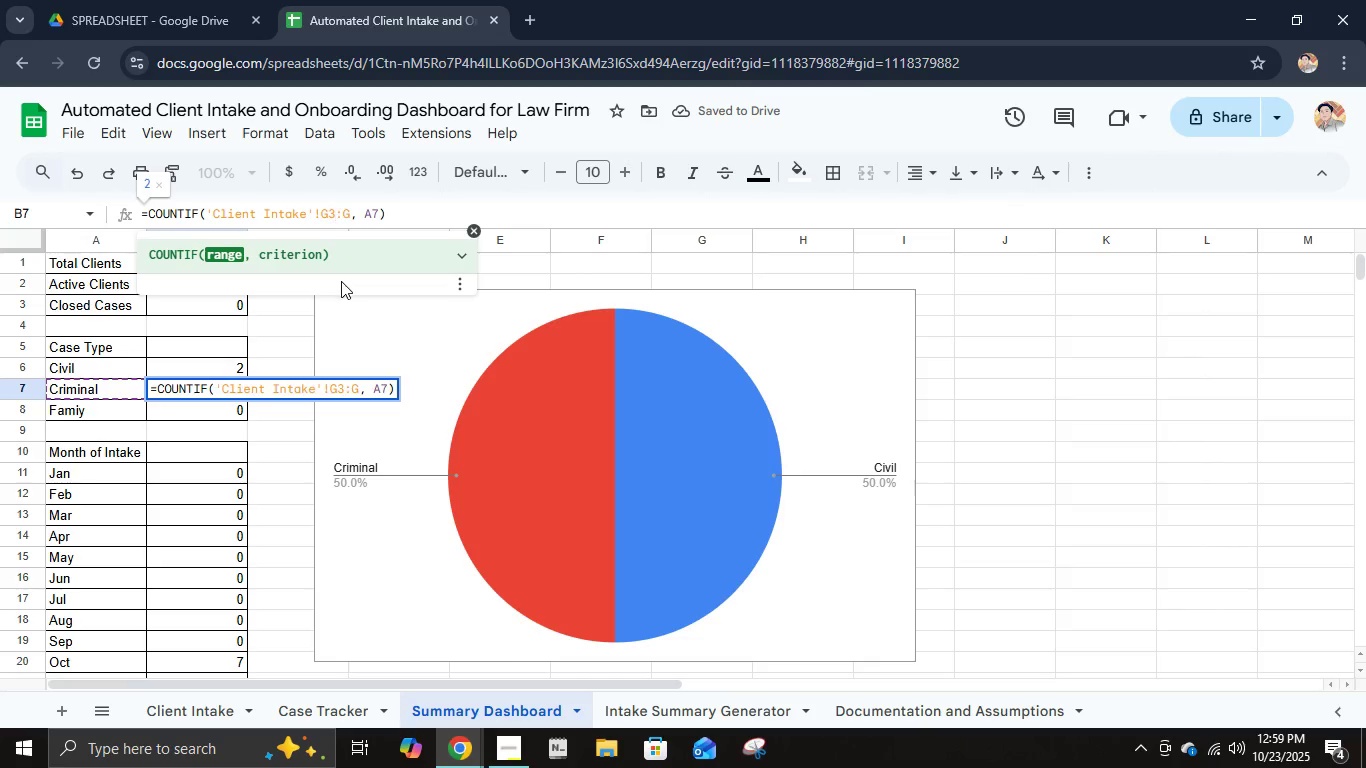 
key(Backspace)
 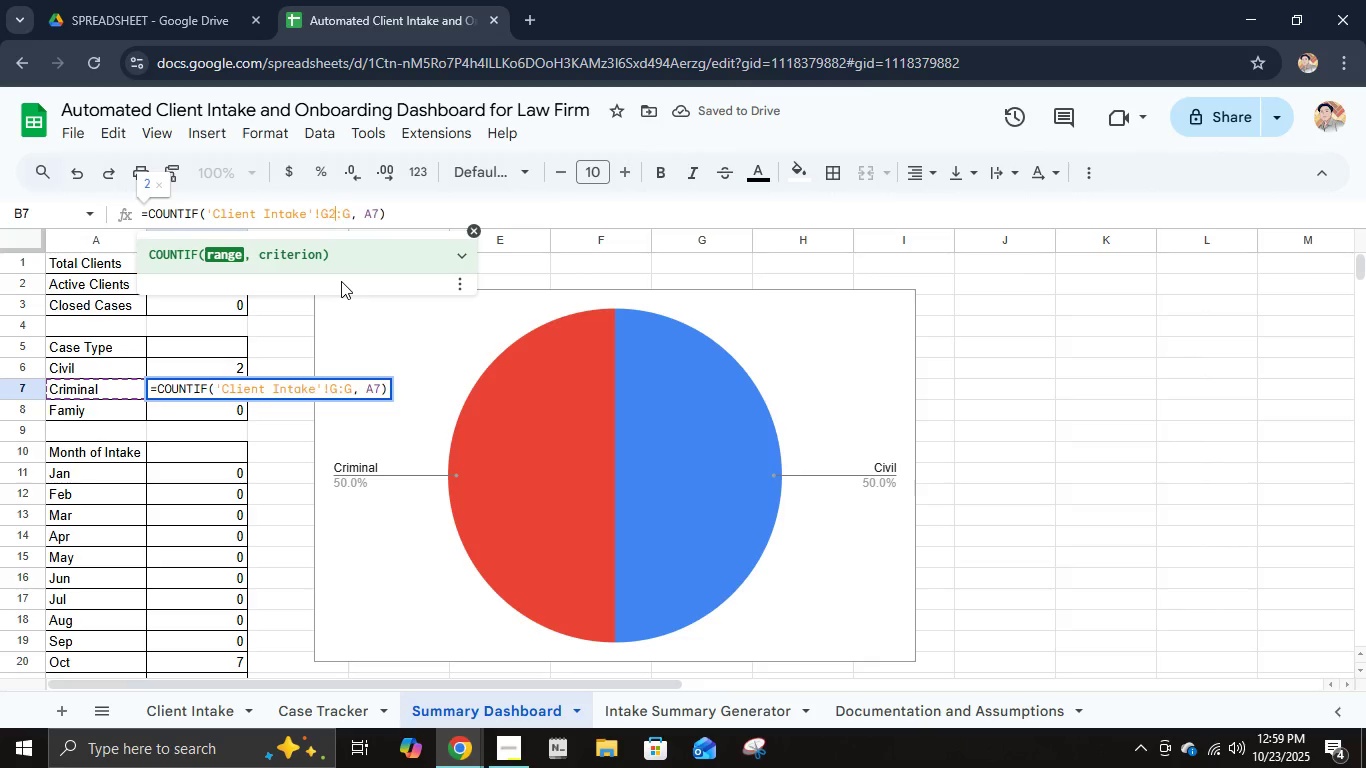 
key(Numpad2)
 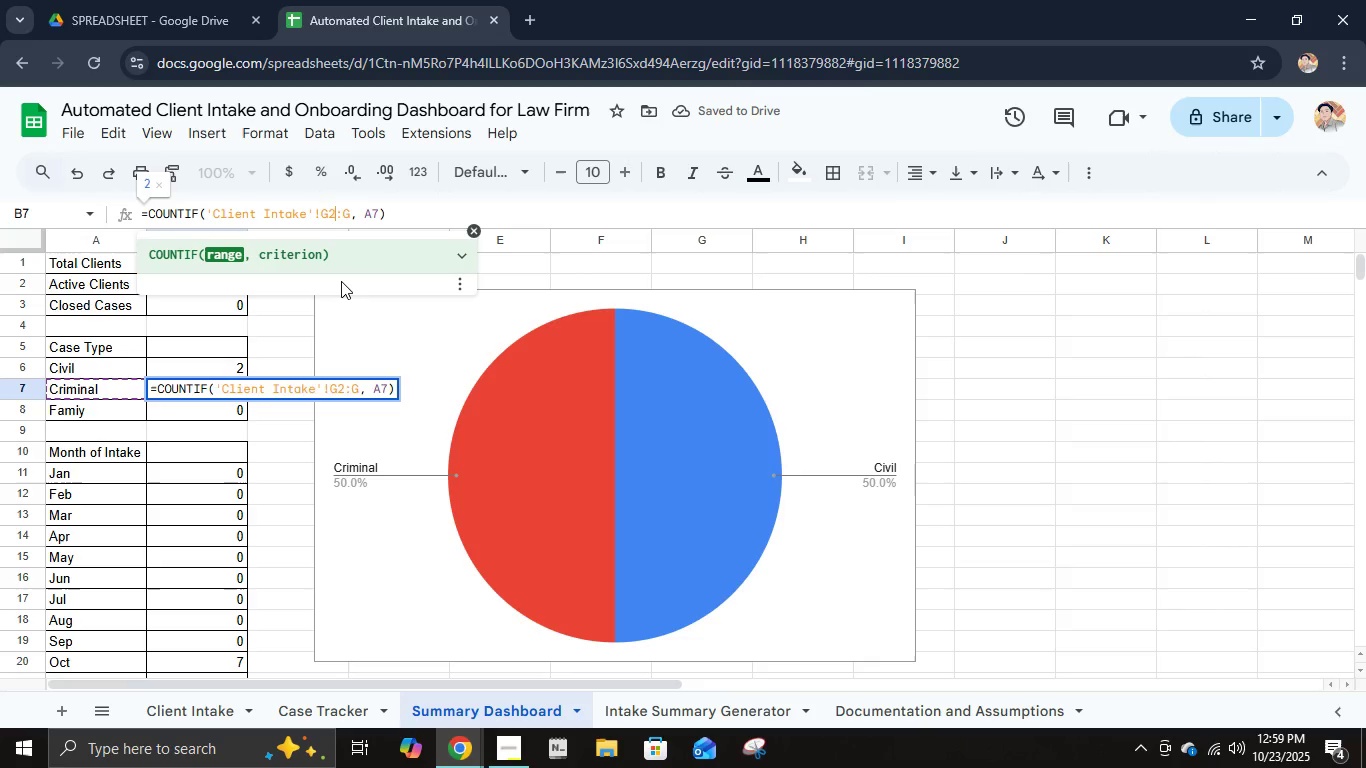 
key(NumpadEnter)
 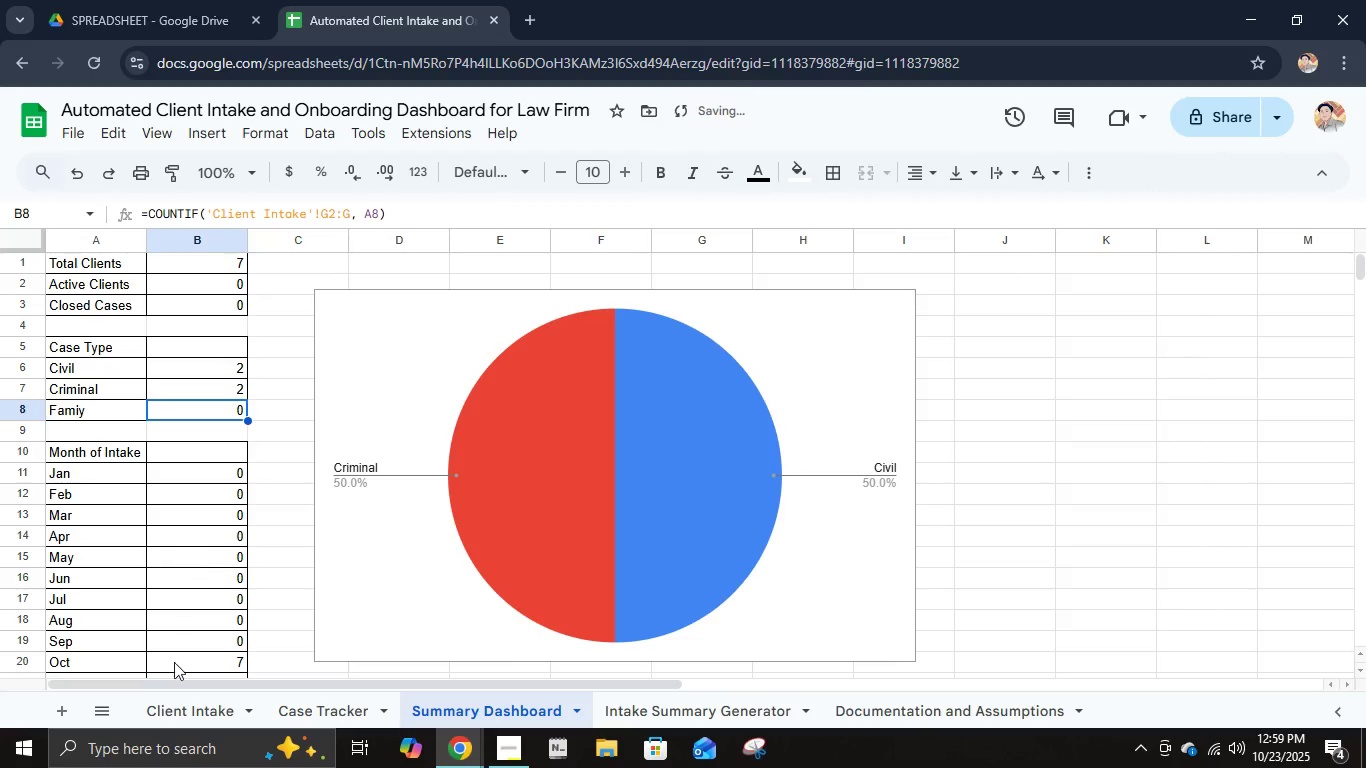 
left_click([186, 719])
 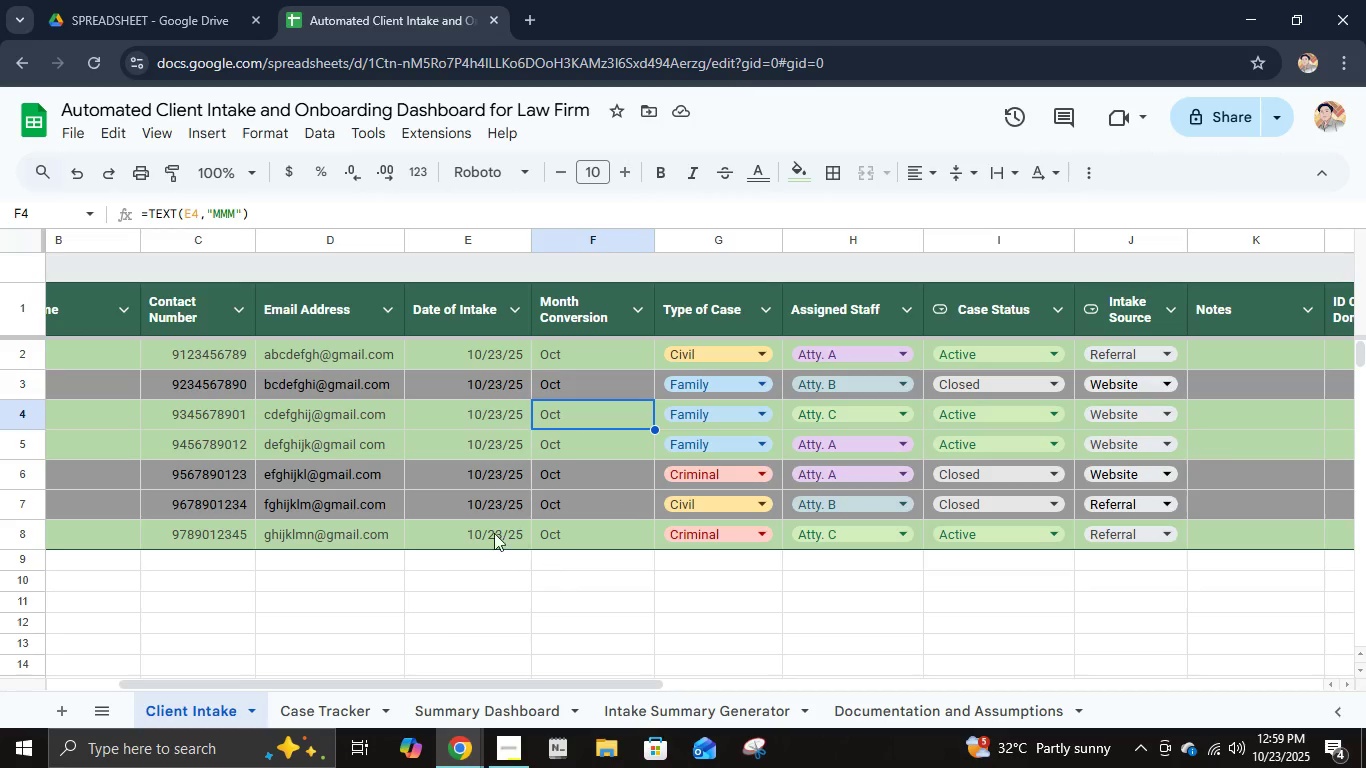 
wait(5.98)
 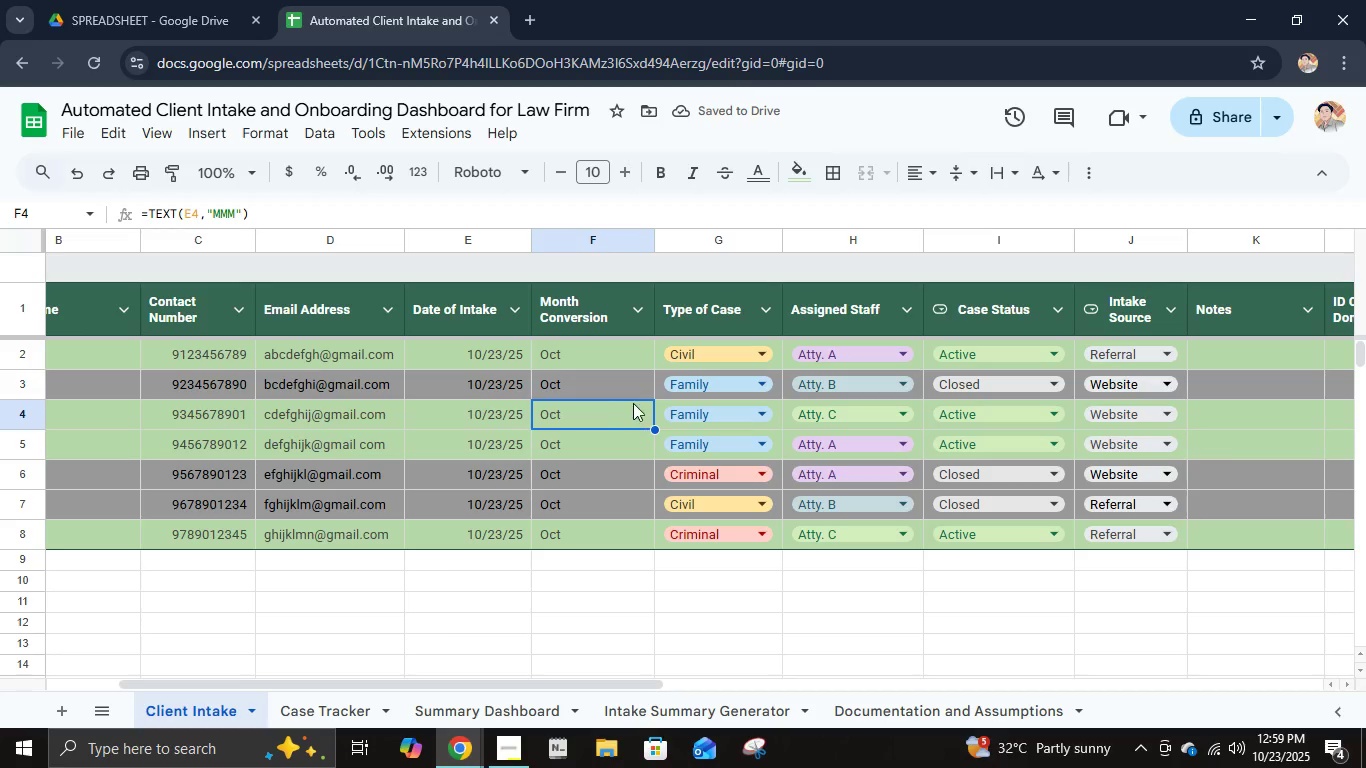 
left_click([499, 710])
 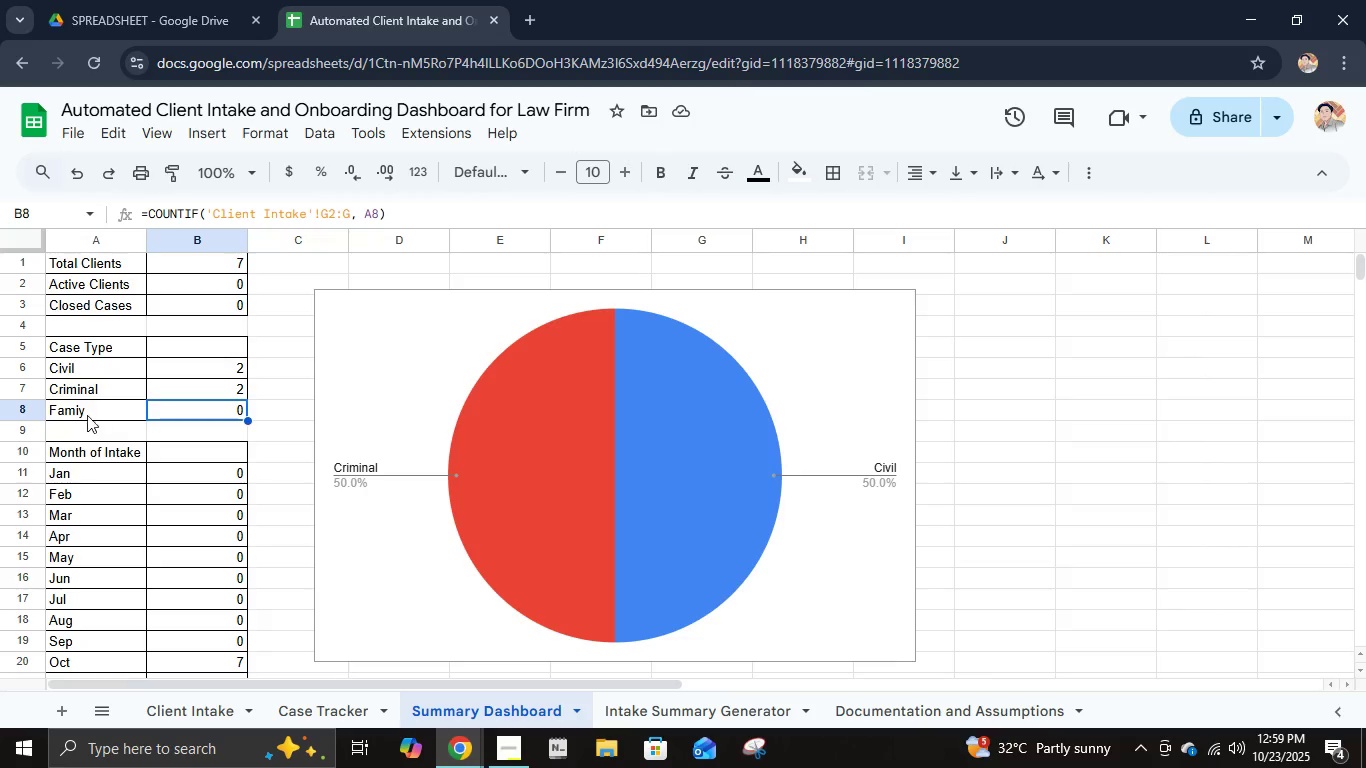 
double_click([80, 408])
 